 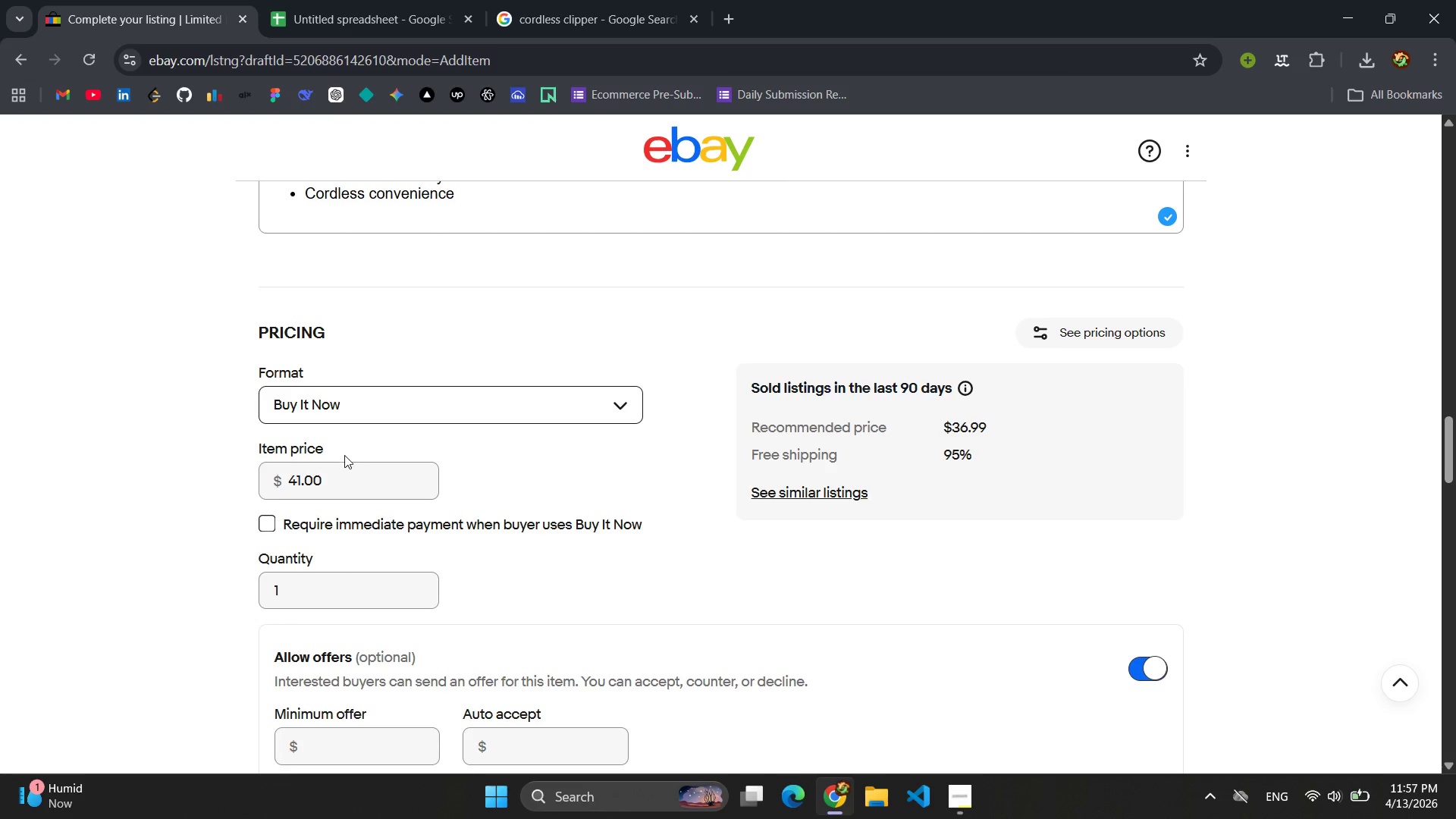 
left_click([302, 485])
 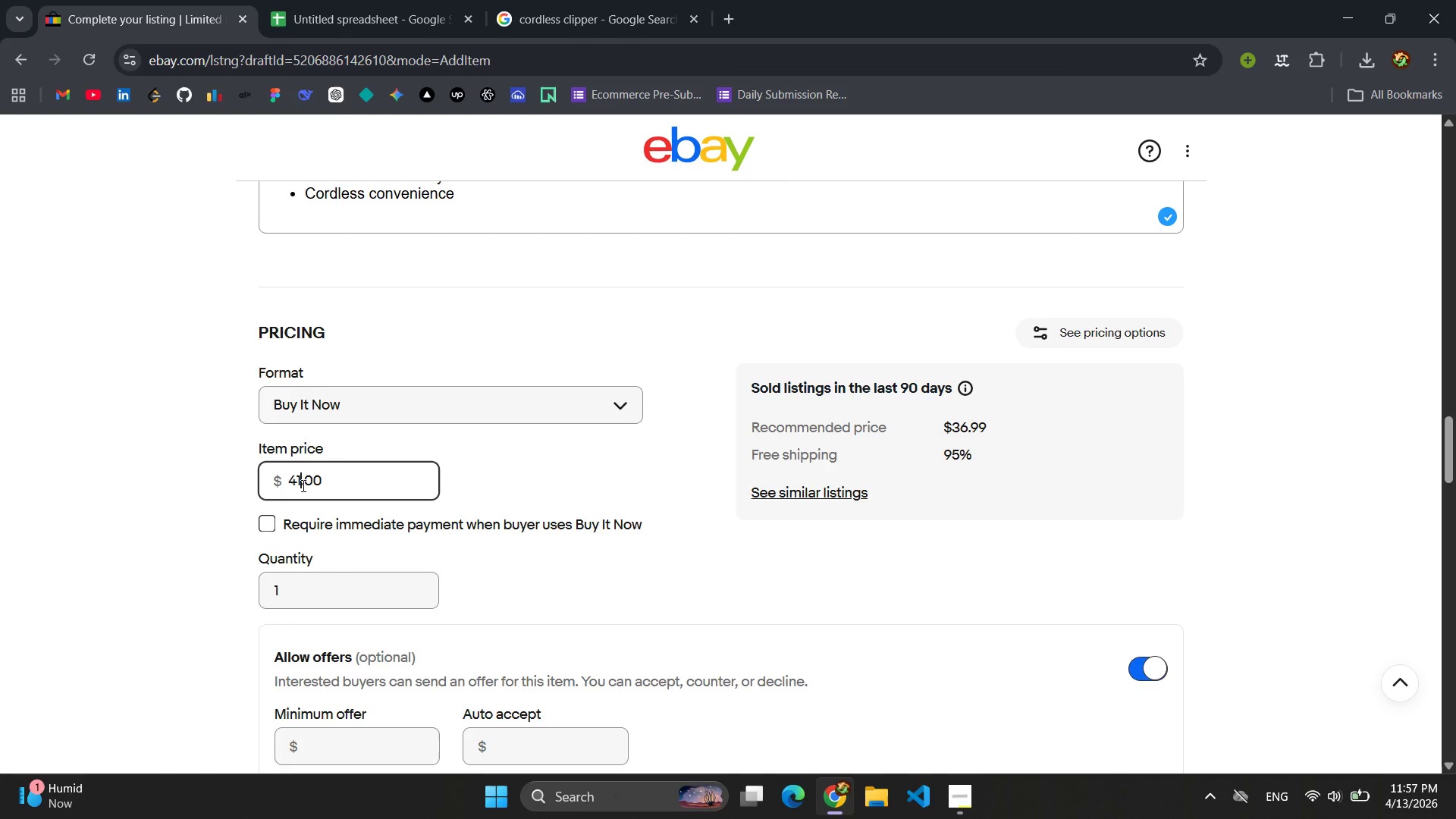 
key(Backspace)
key(Backspace)
type(32)
key(Backspace)
type(1)
 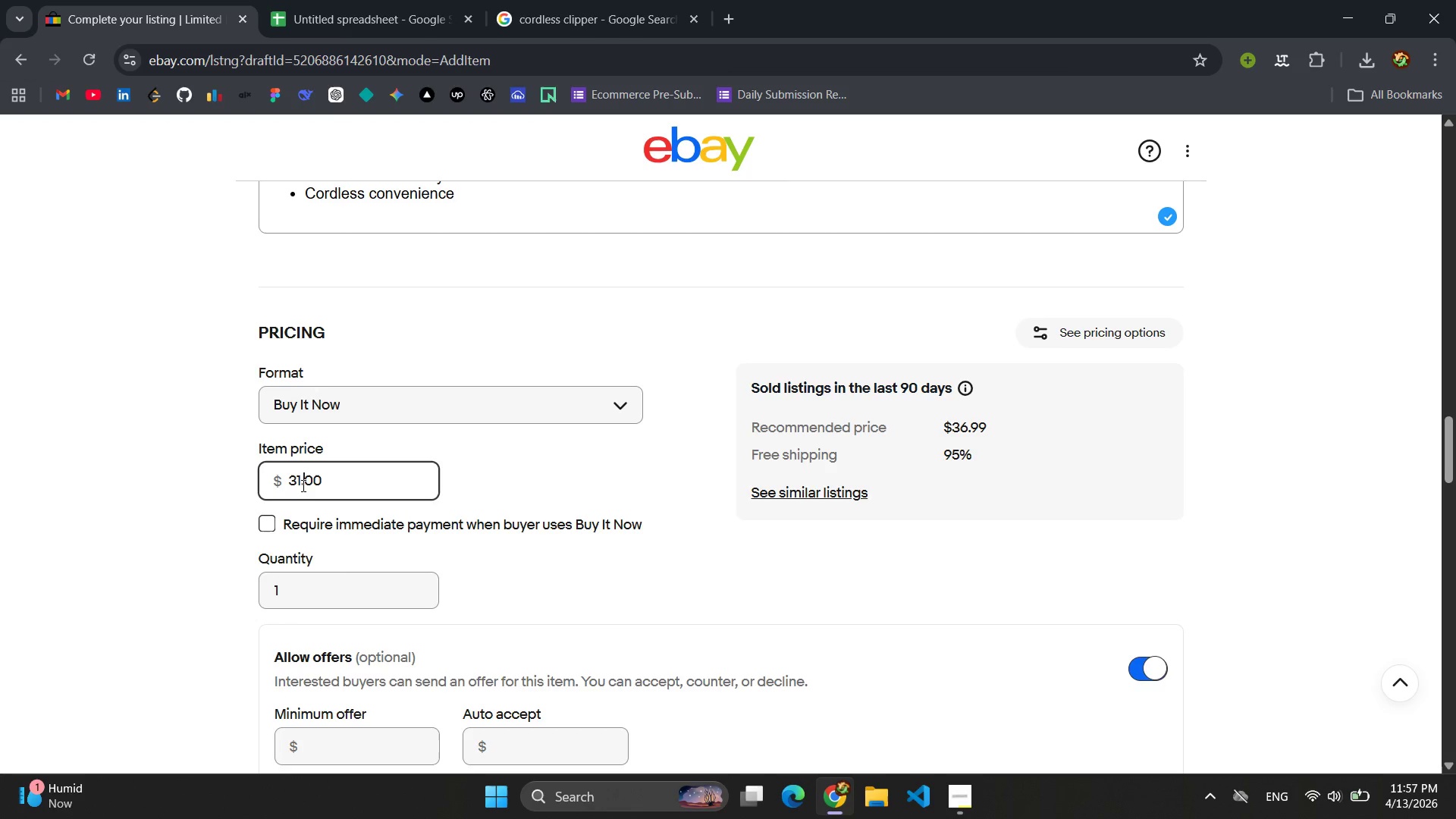 
key(ArrowRight)
 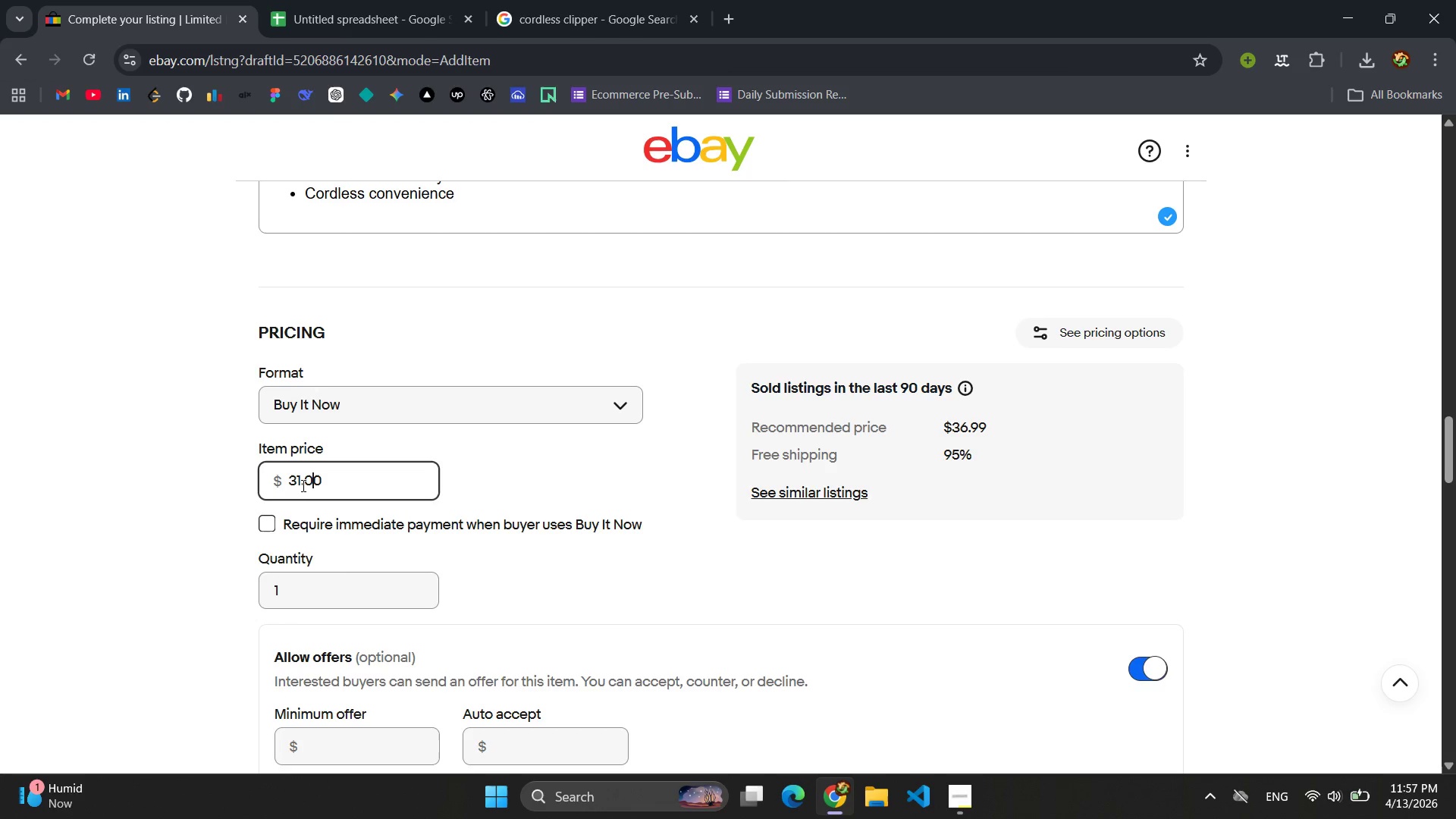 
key(ArrowRight)
 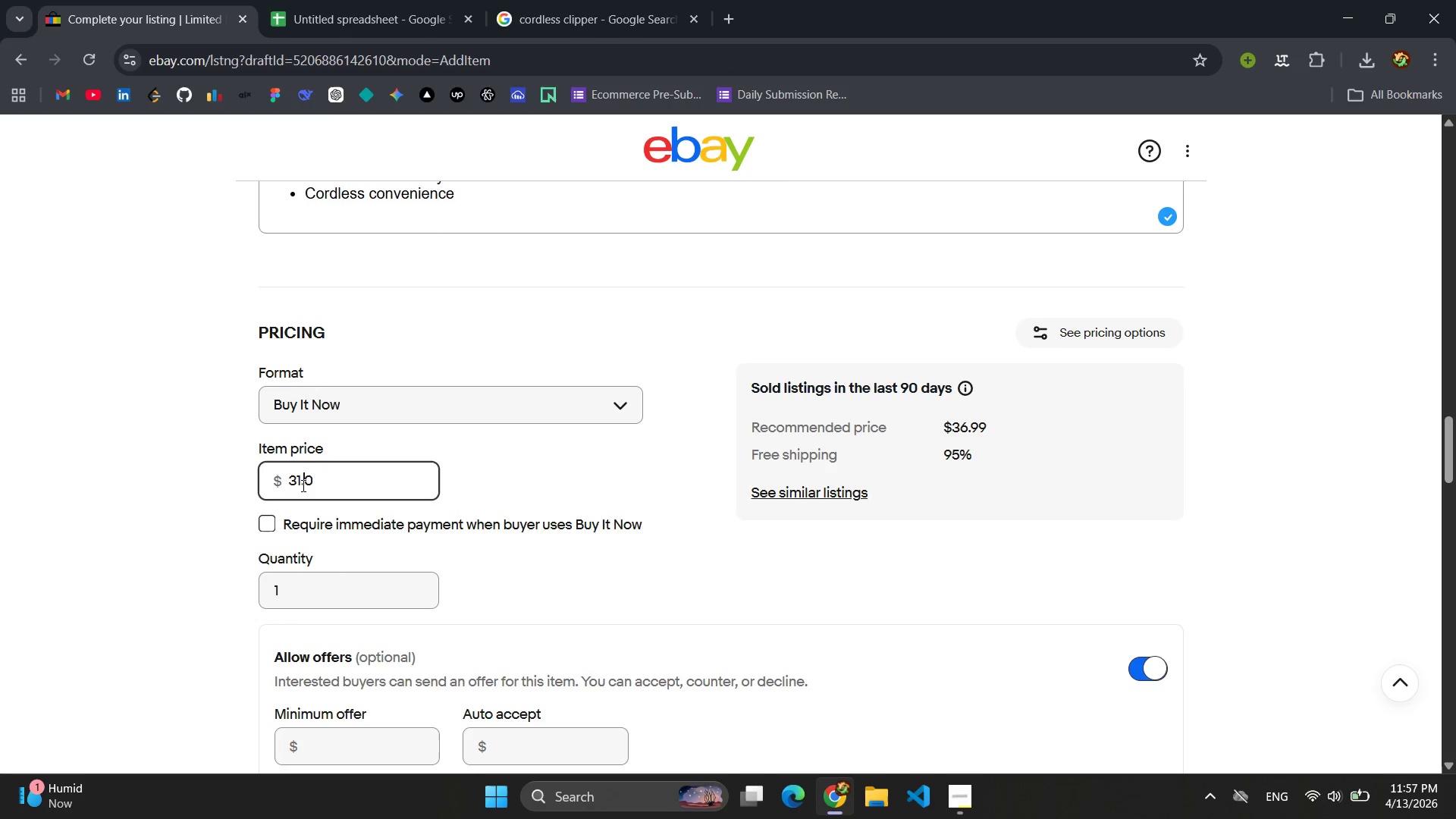 
key(Backspace)
 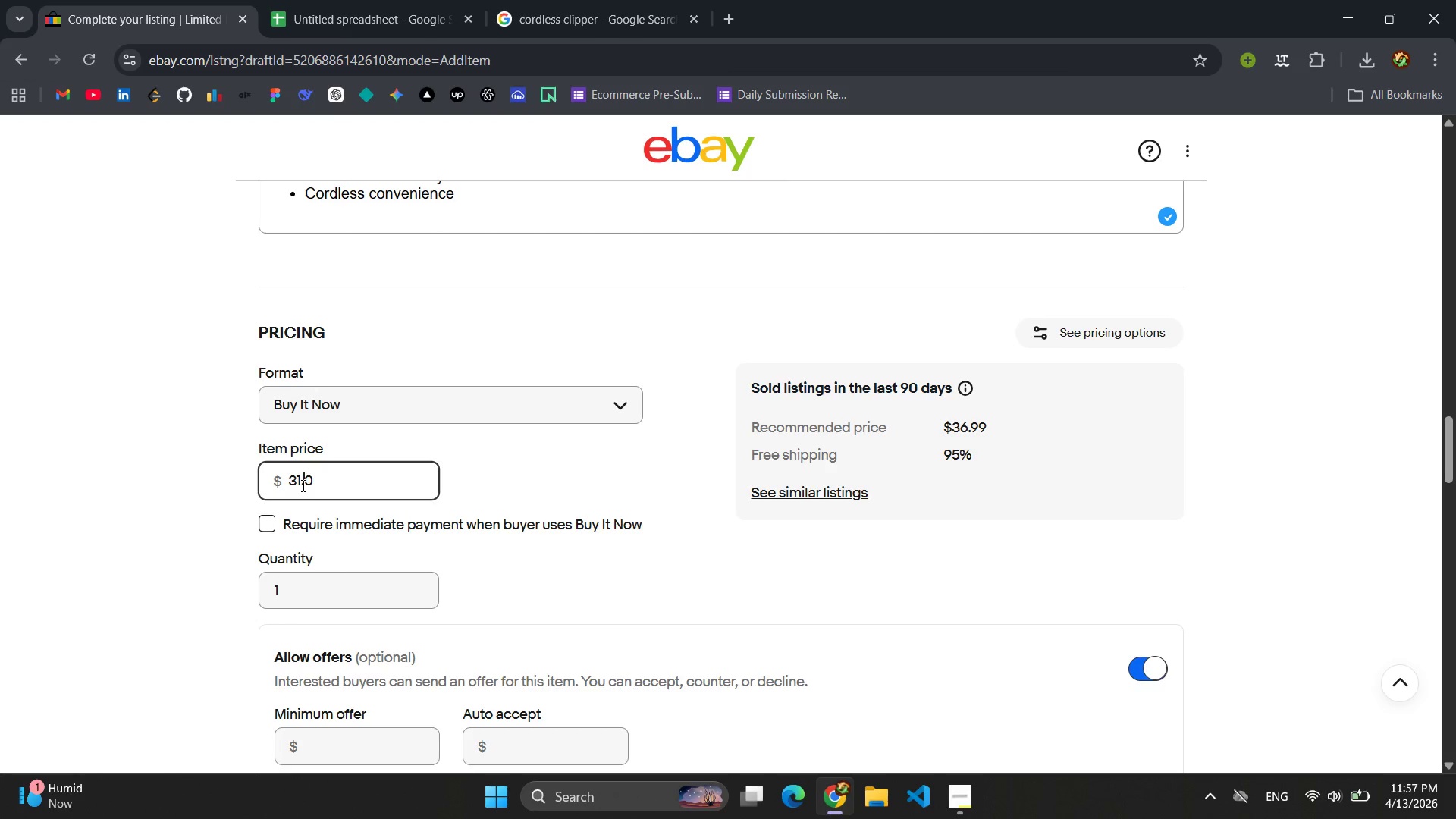 
key(9)
 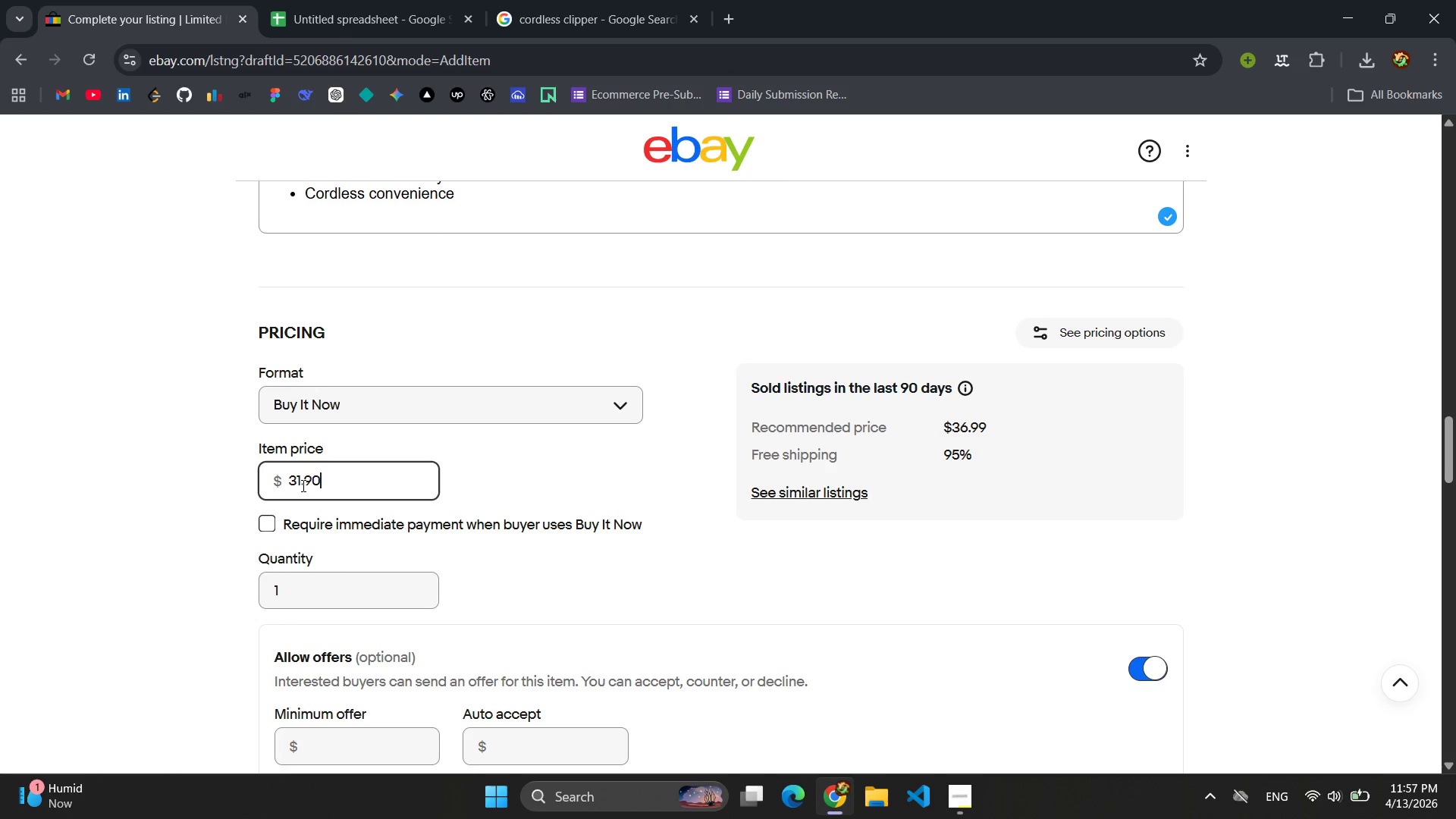 
key(ArrowRight)
 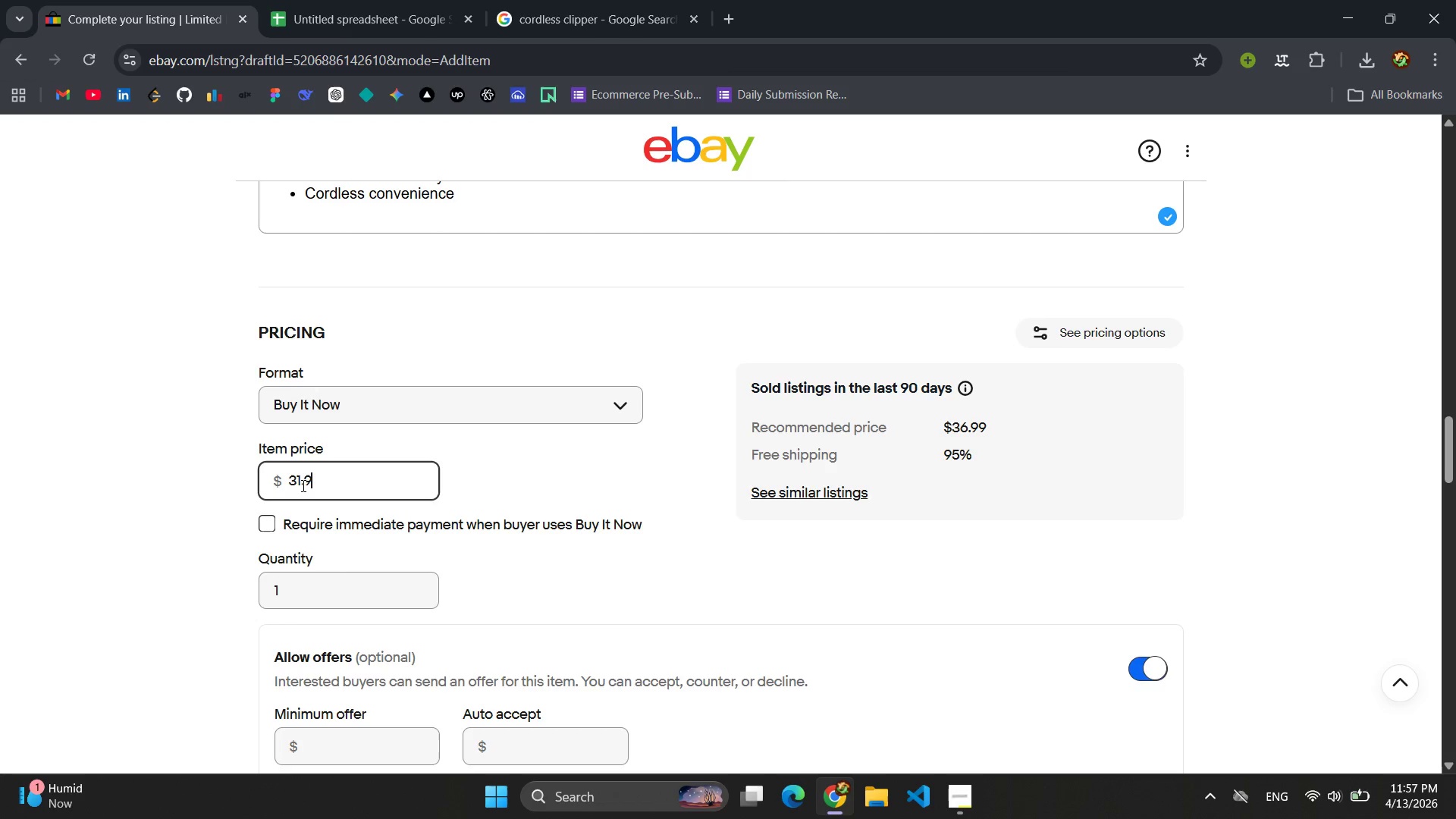 
key(Backspace)
 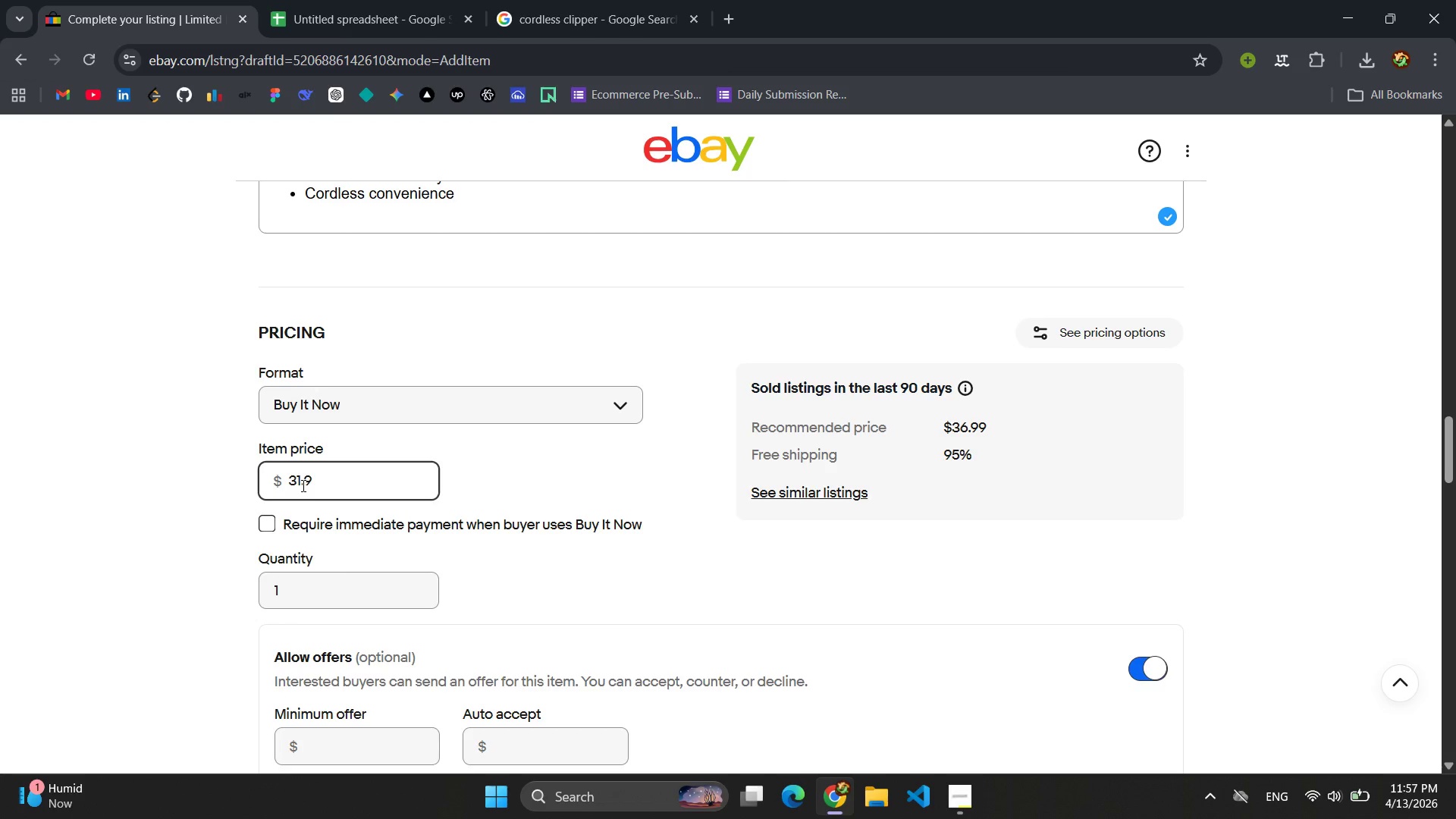 
key(9)
 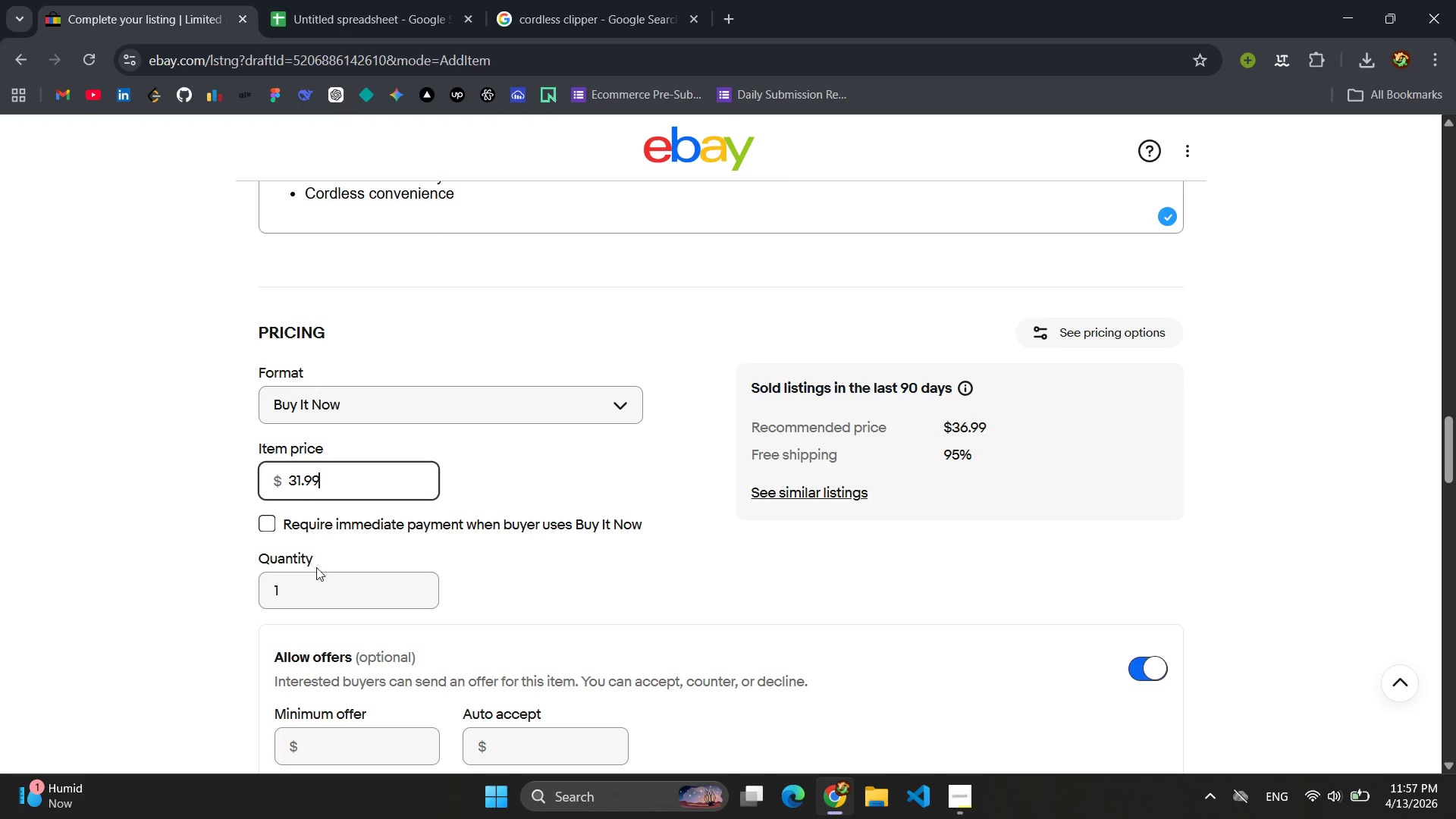 
scroll: coordinate [350, 566], scroll_direction: down, amount: 2.0
 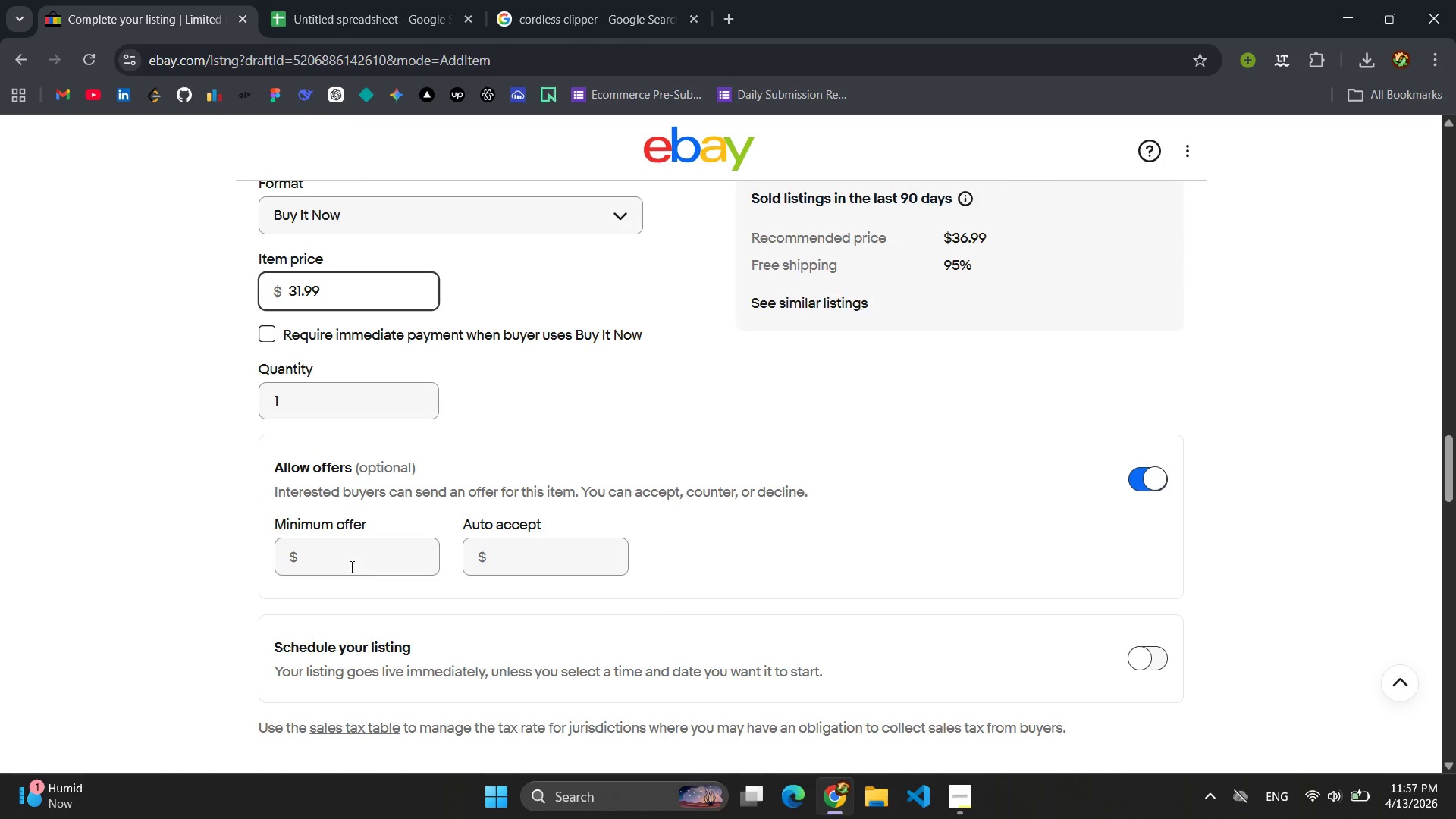 
left_click([350, 566])
 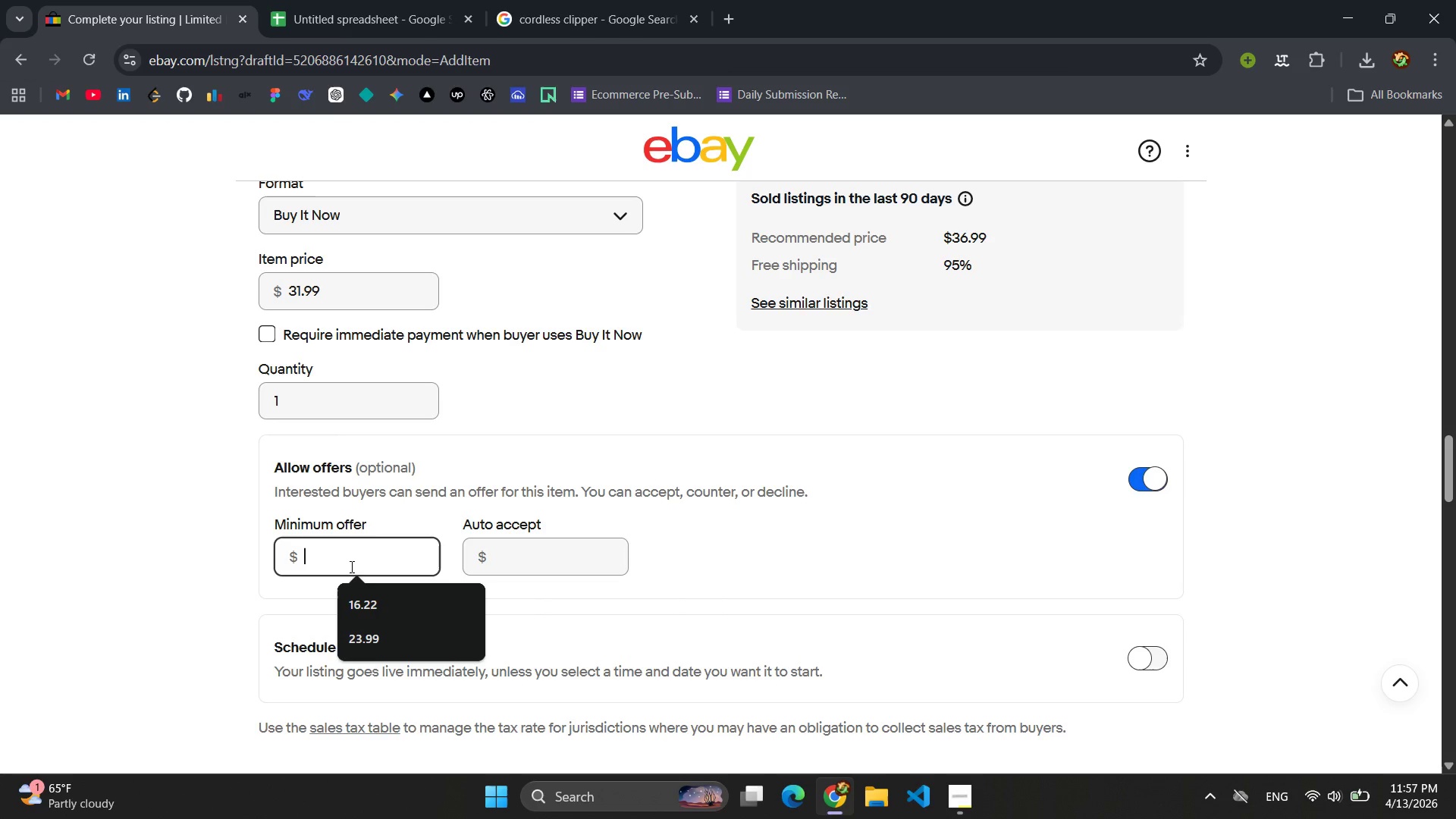 
type(27.99)
 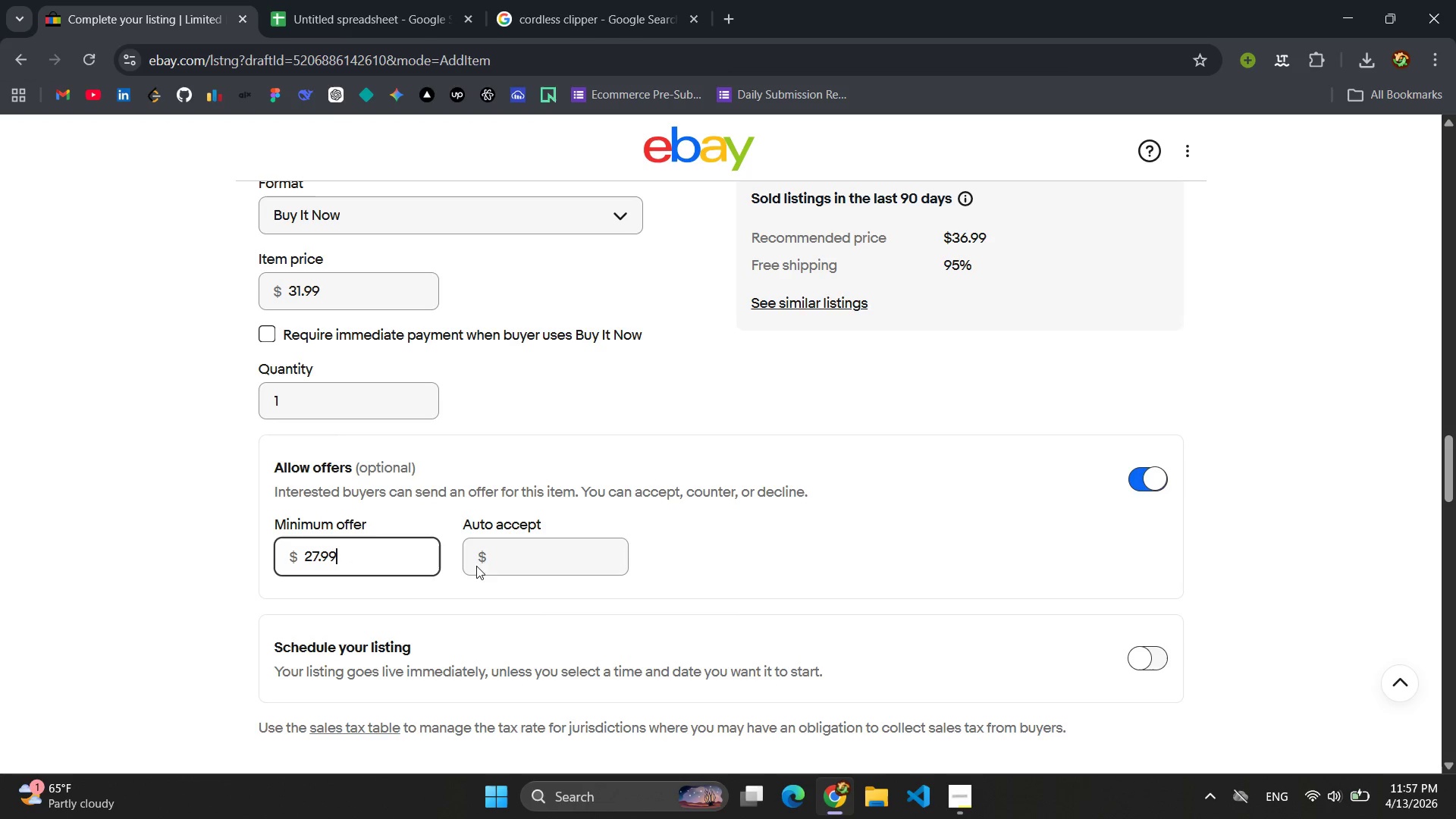 
left_click([524, 557])
 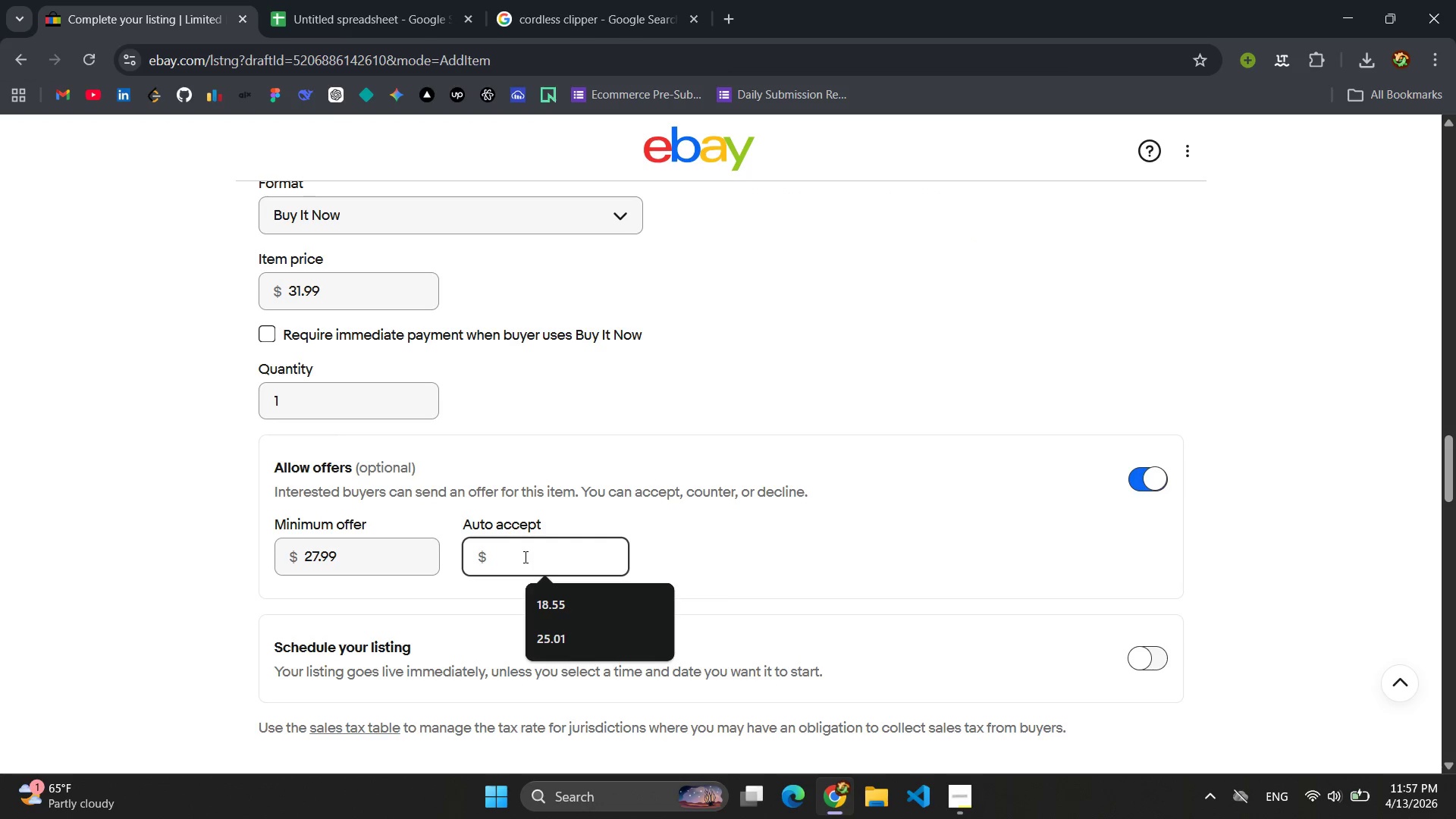 
type(31.00)
 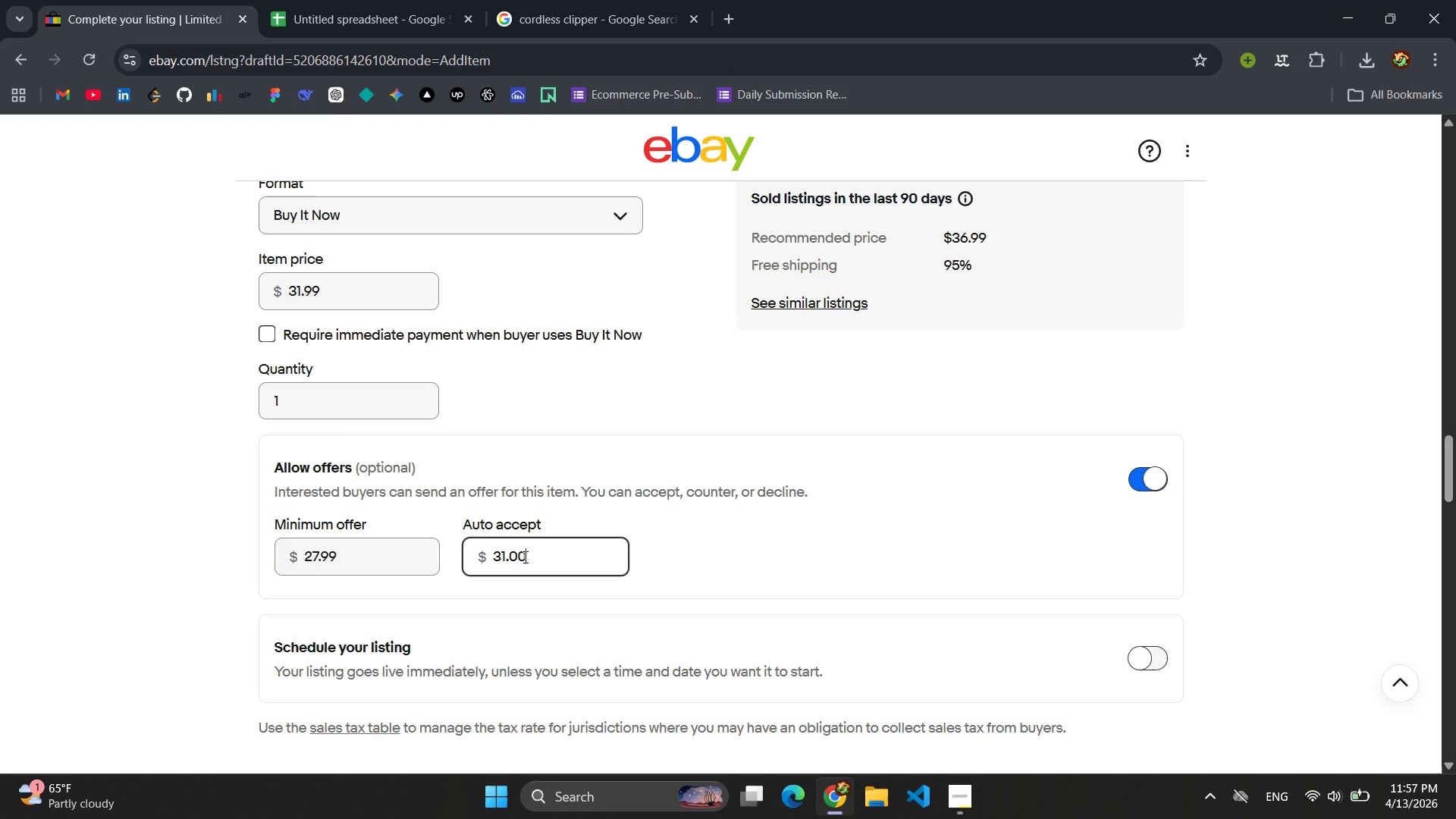 
wait(8.39)
 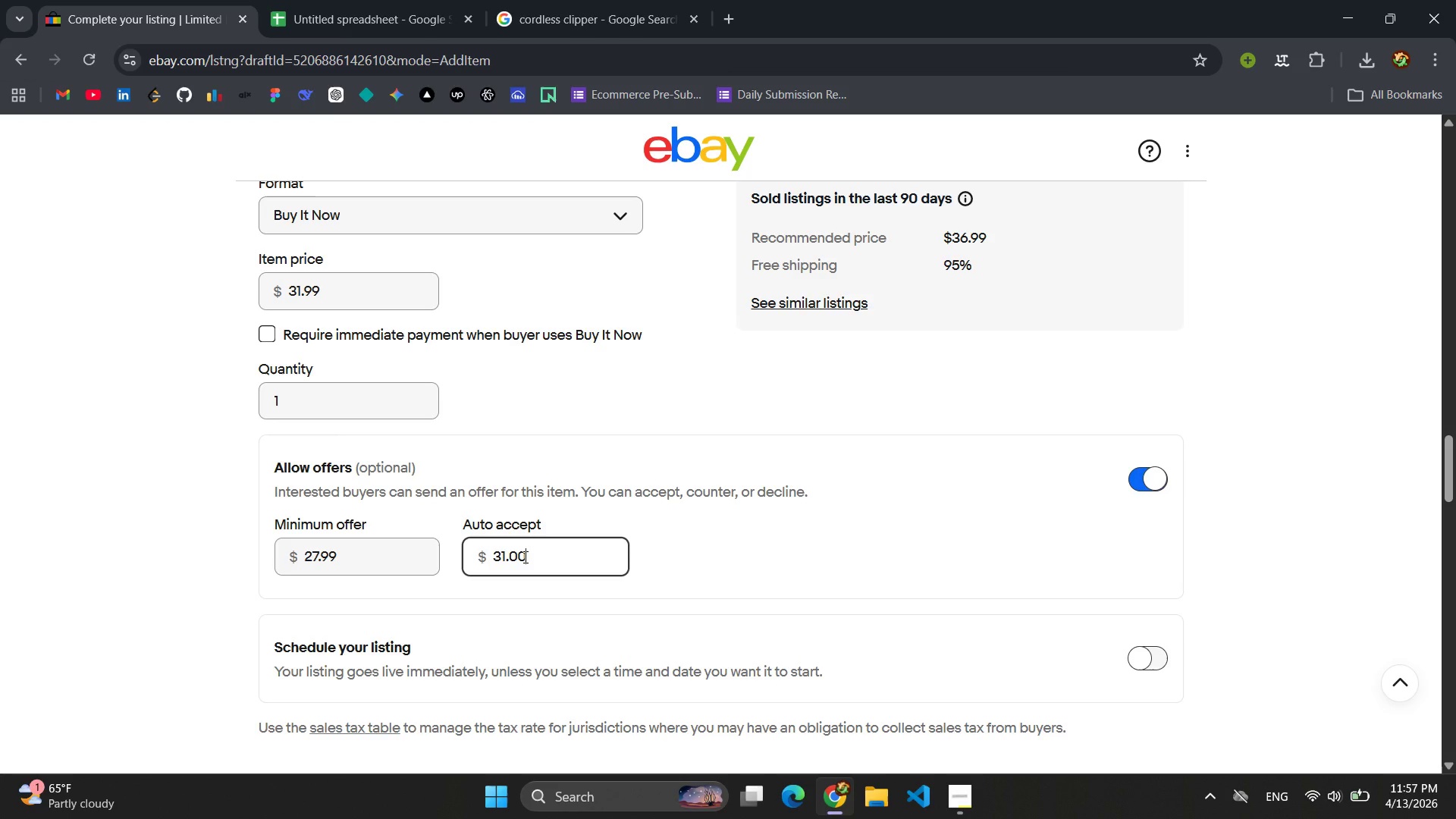 
scroll: coordinate [528, 557], scroll_direction: down, amount: 4.0
 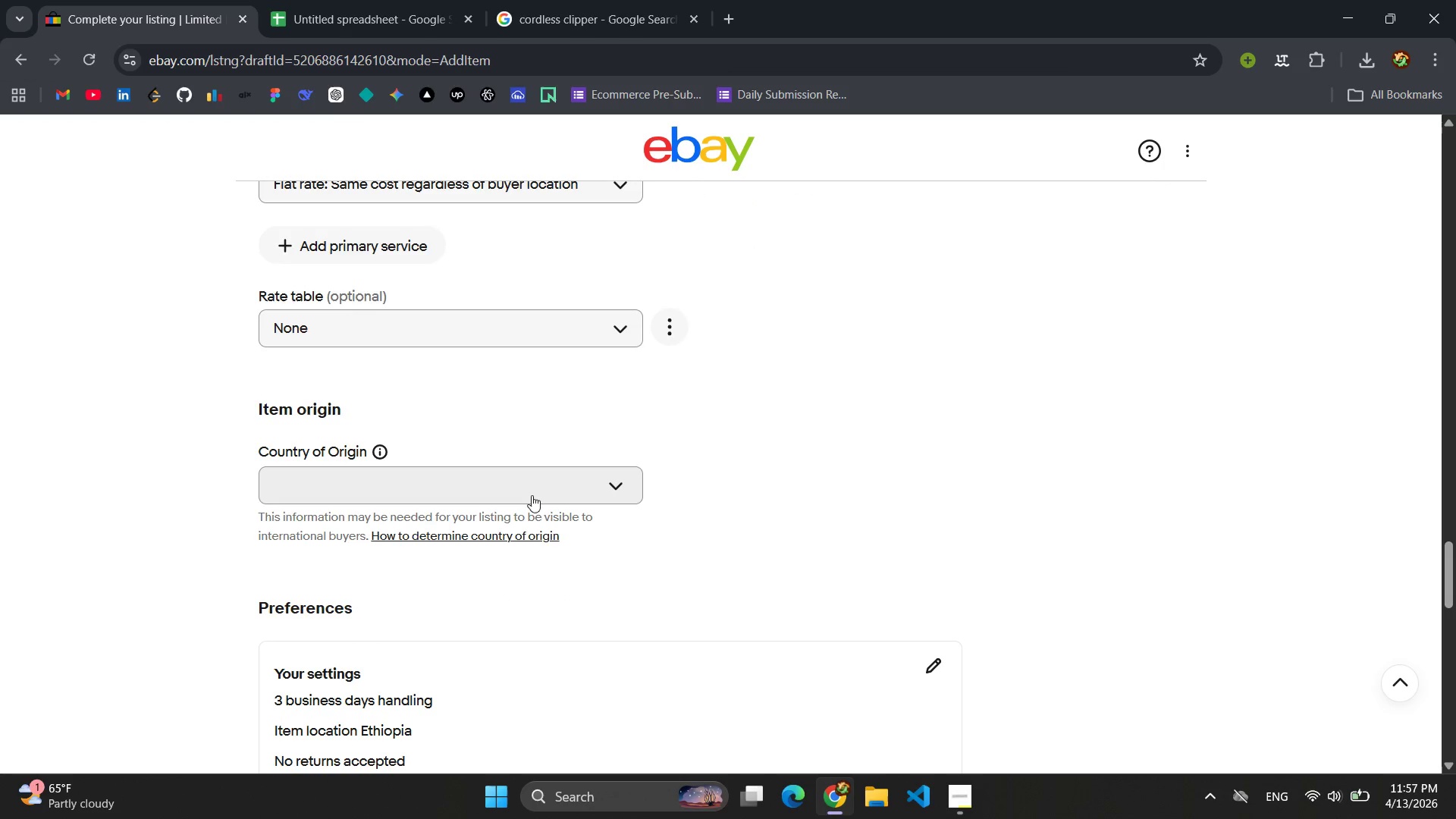 
left_click([529, 491])
 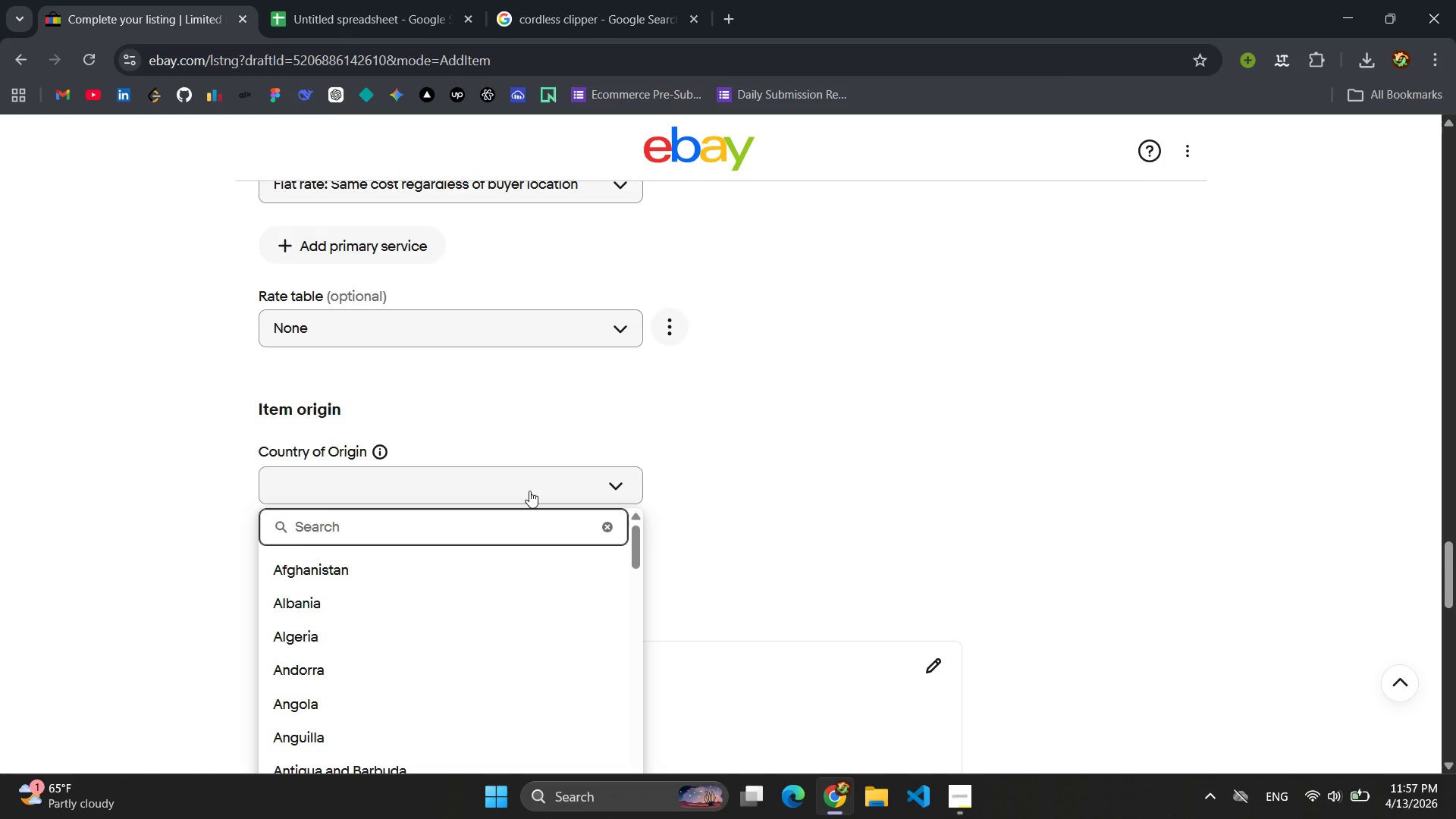 
type(ethi)
 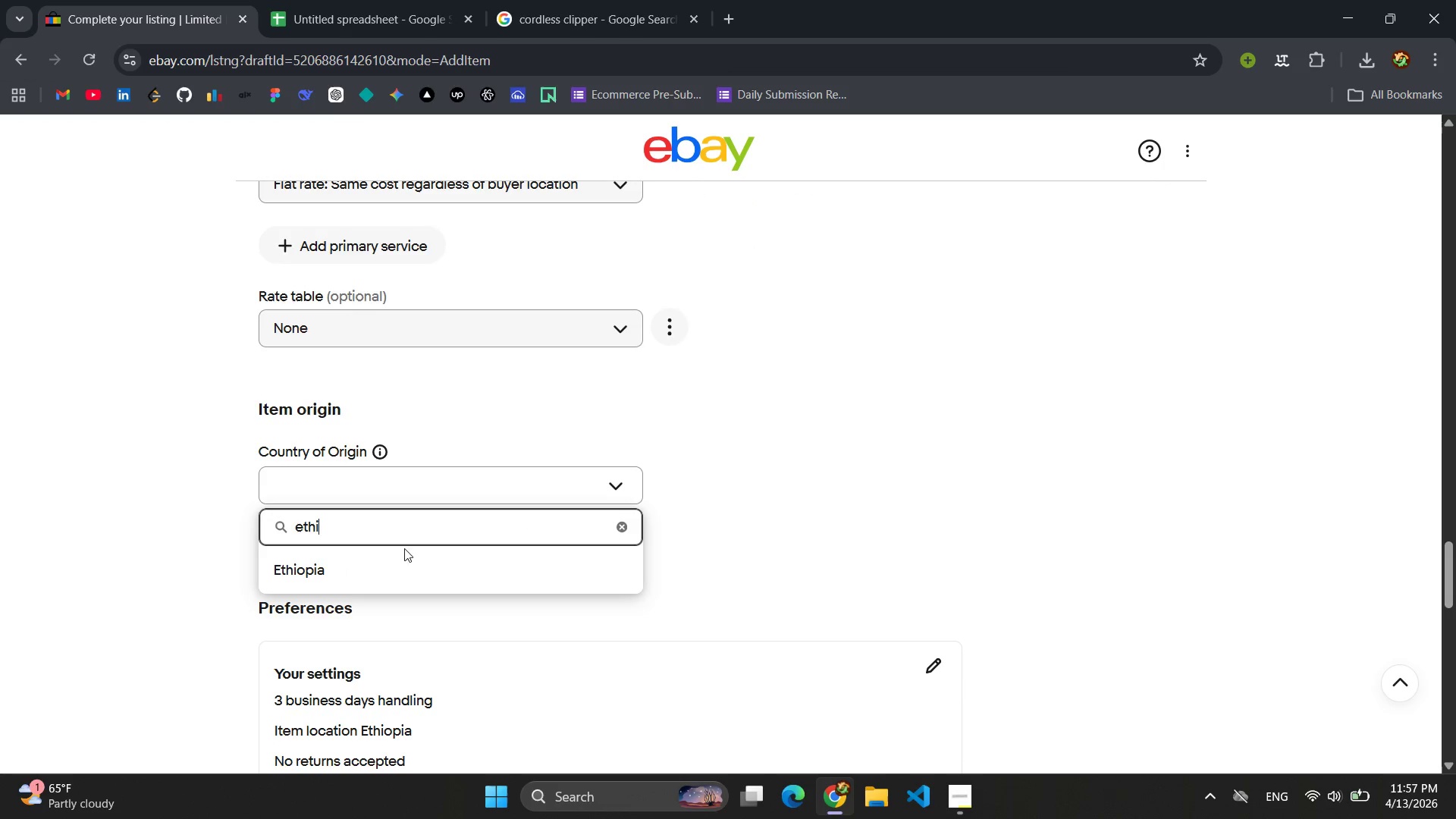 
left_click([334, 576])
 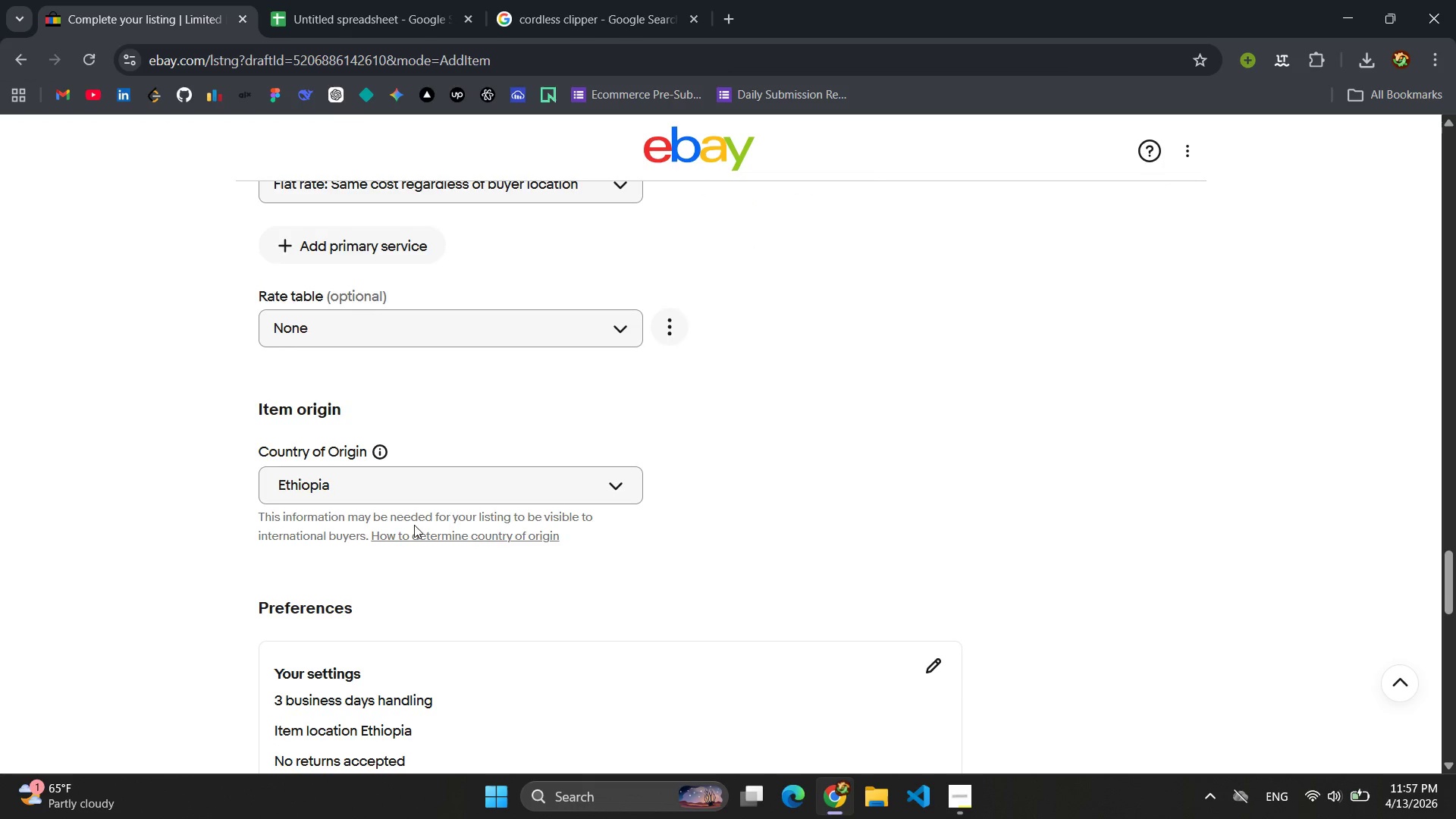 
scroll: coordinate [500, 466], scroll_direction: down, amount: 15.0
 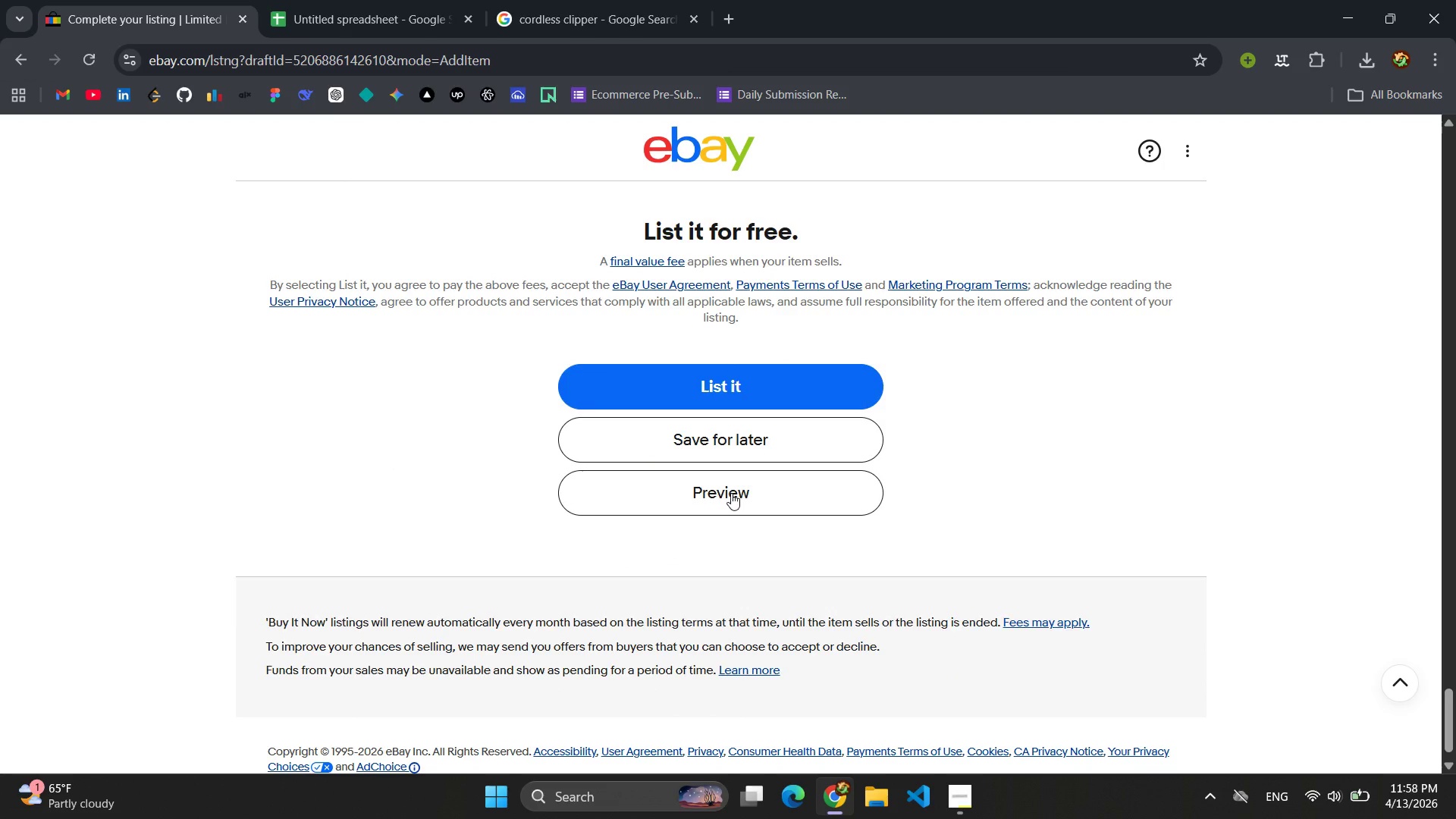 
left_click([731, 493])
 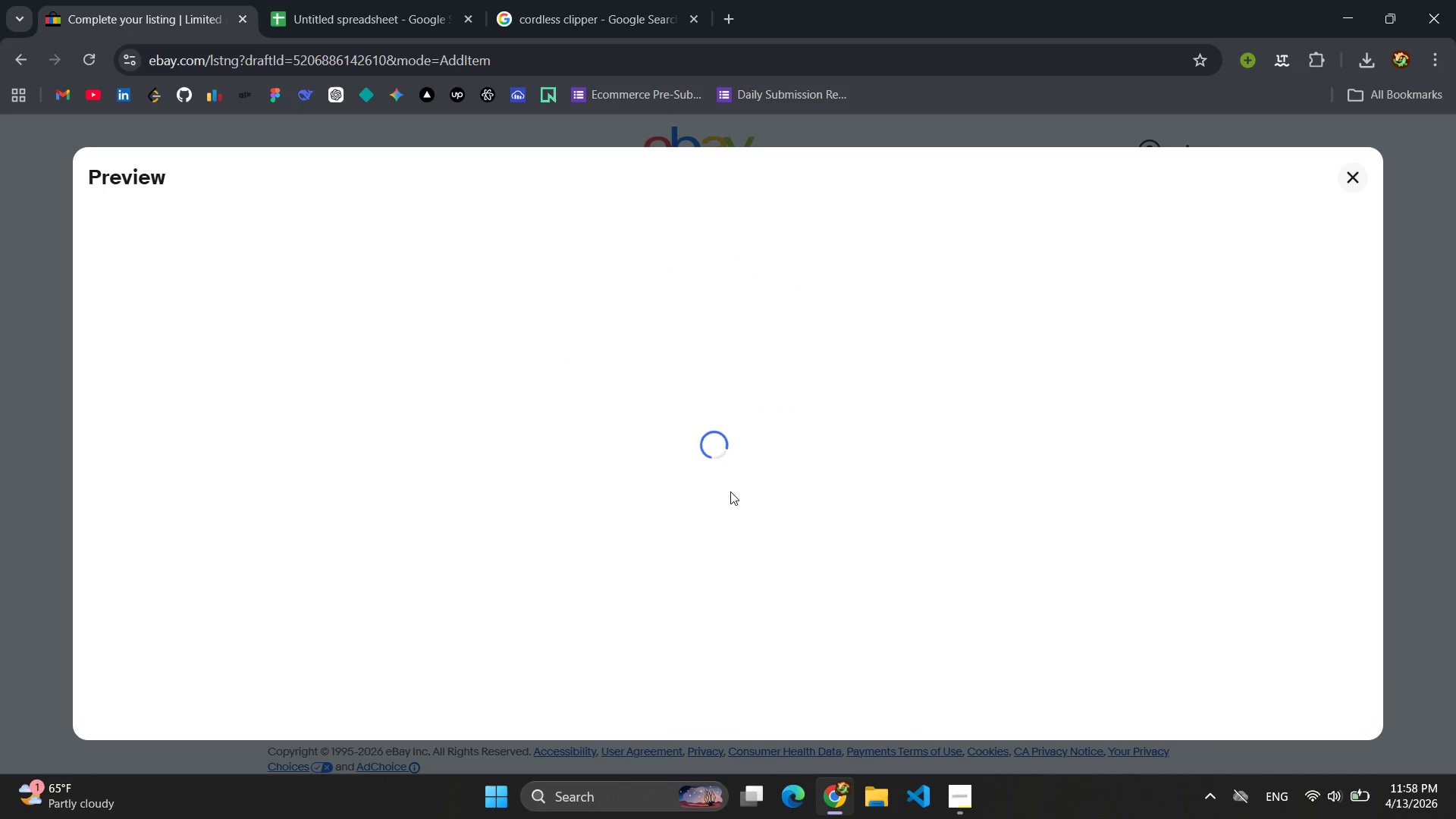 
wait(7.23)
 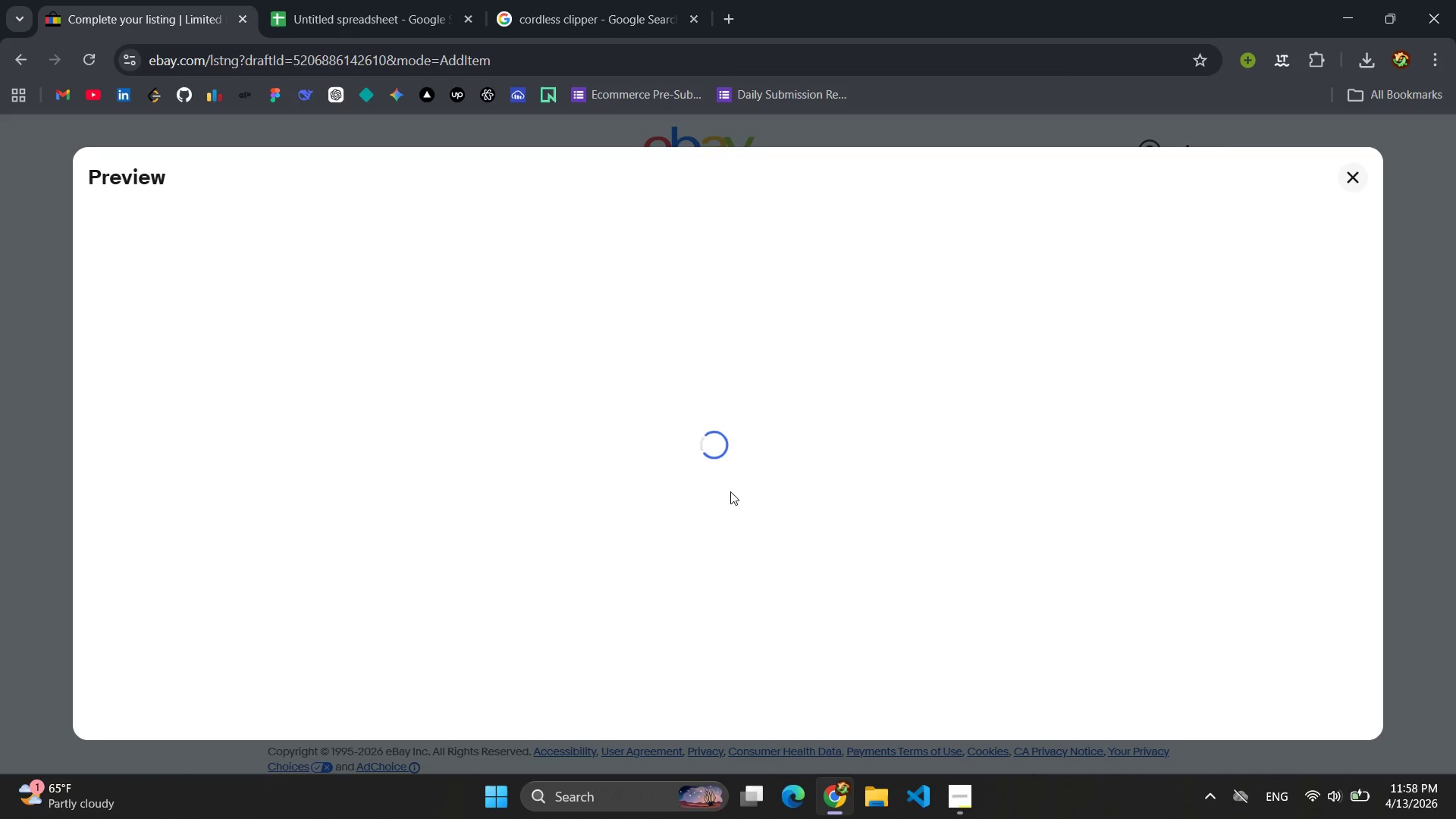 
scroll: coordinate [740, 484], scroll_direction: up, amount: 2.0
 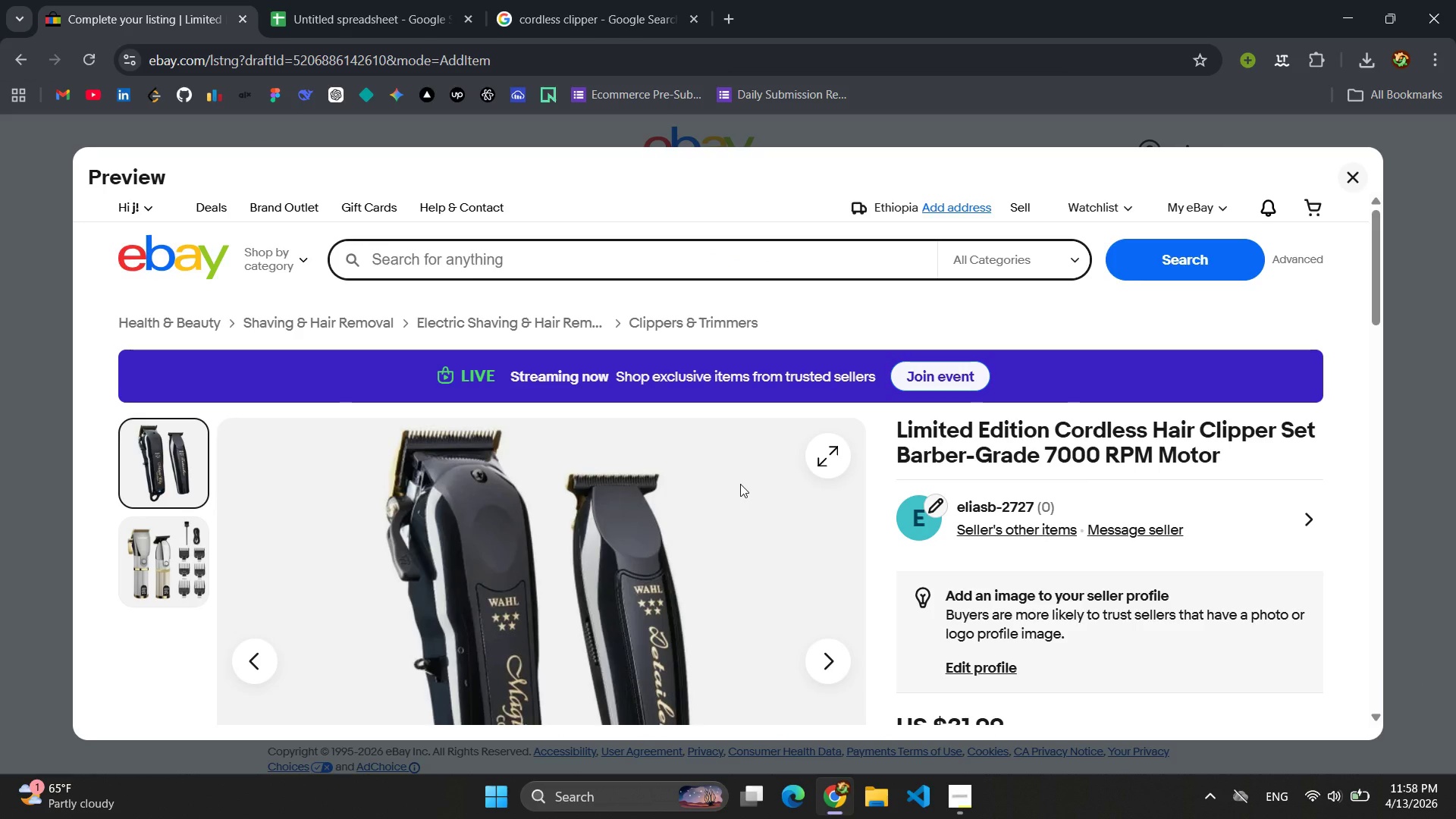 
key(Meta+MetaLeft)
 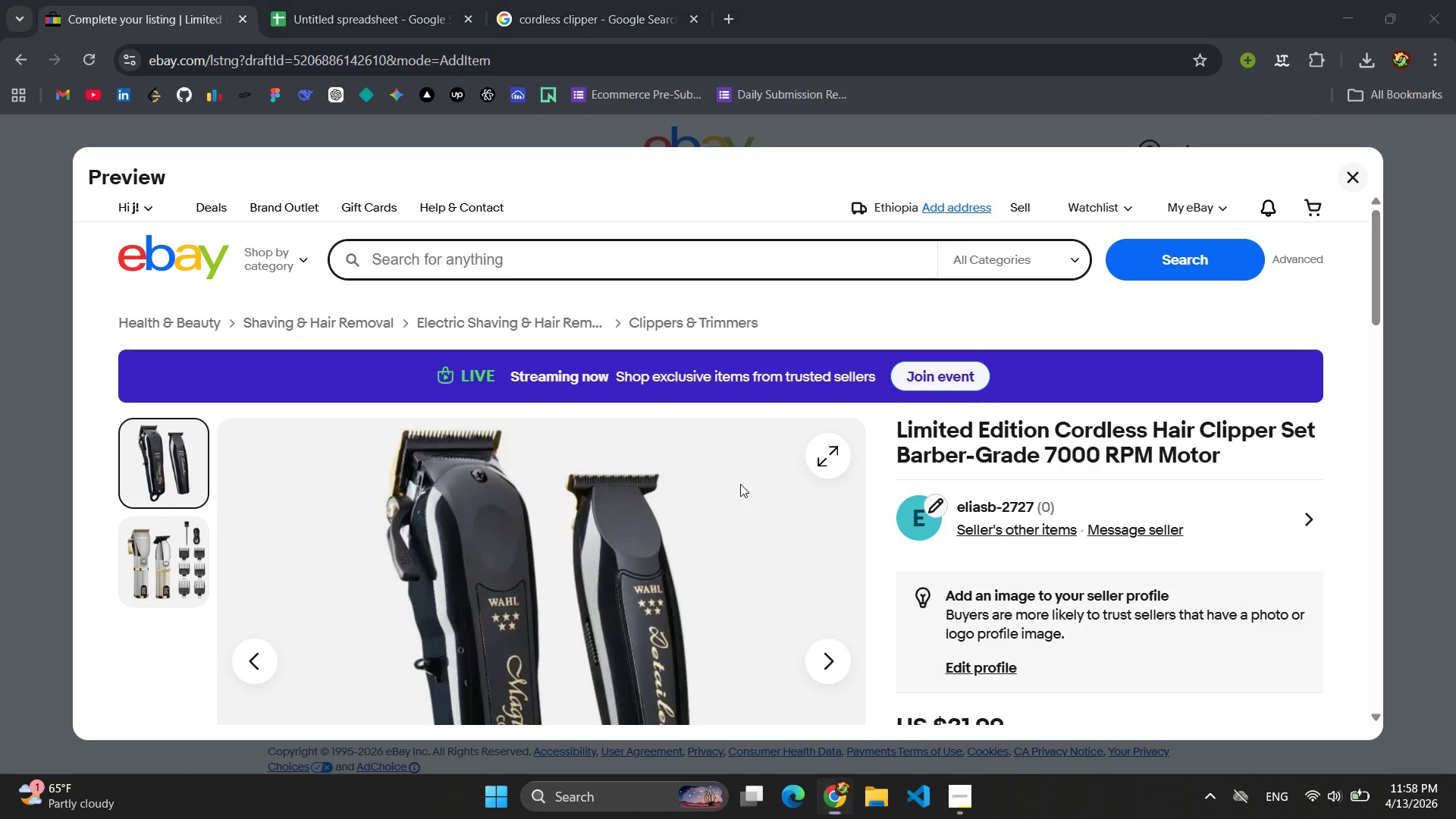 
key(Meta+Shift+S)
 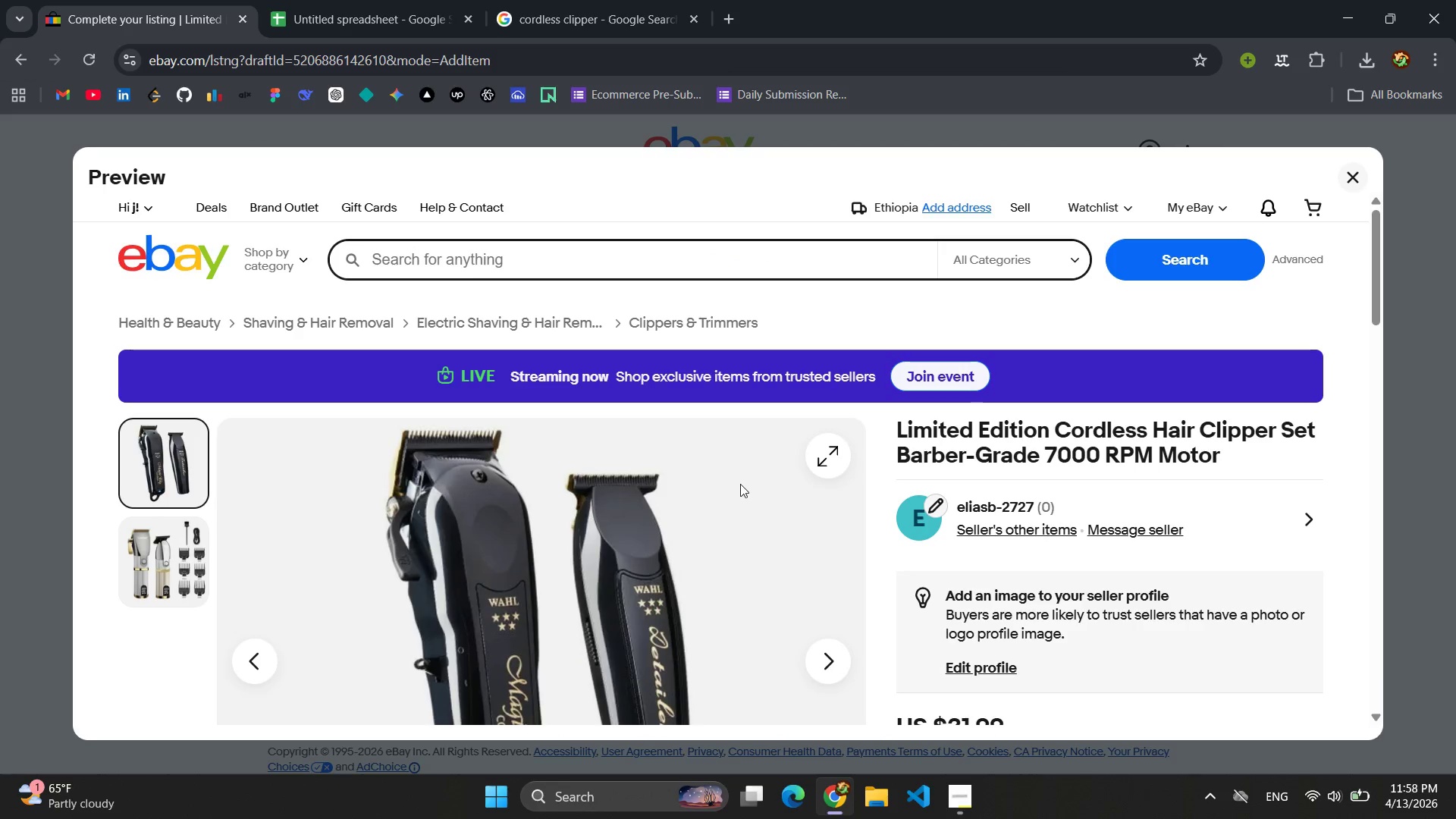 
left_click_drag(start_coordinate=[80, 150], to_coordinate=[1379, 733])
 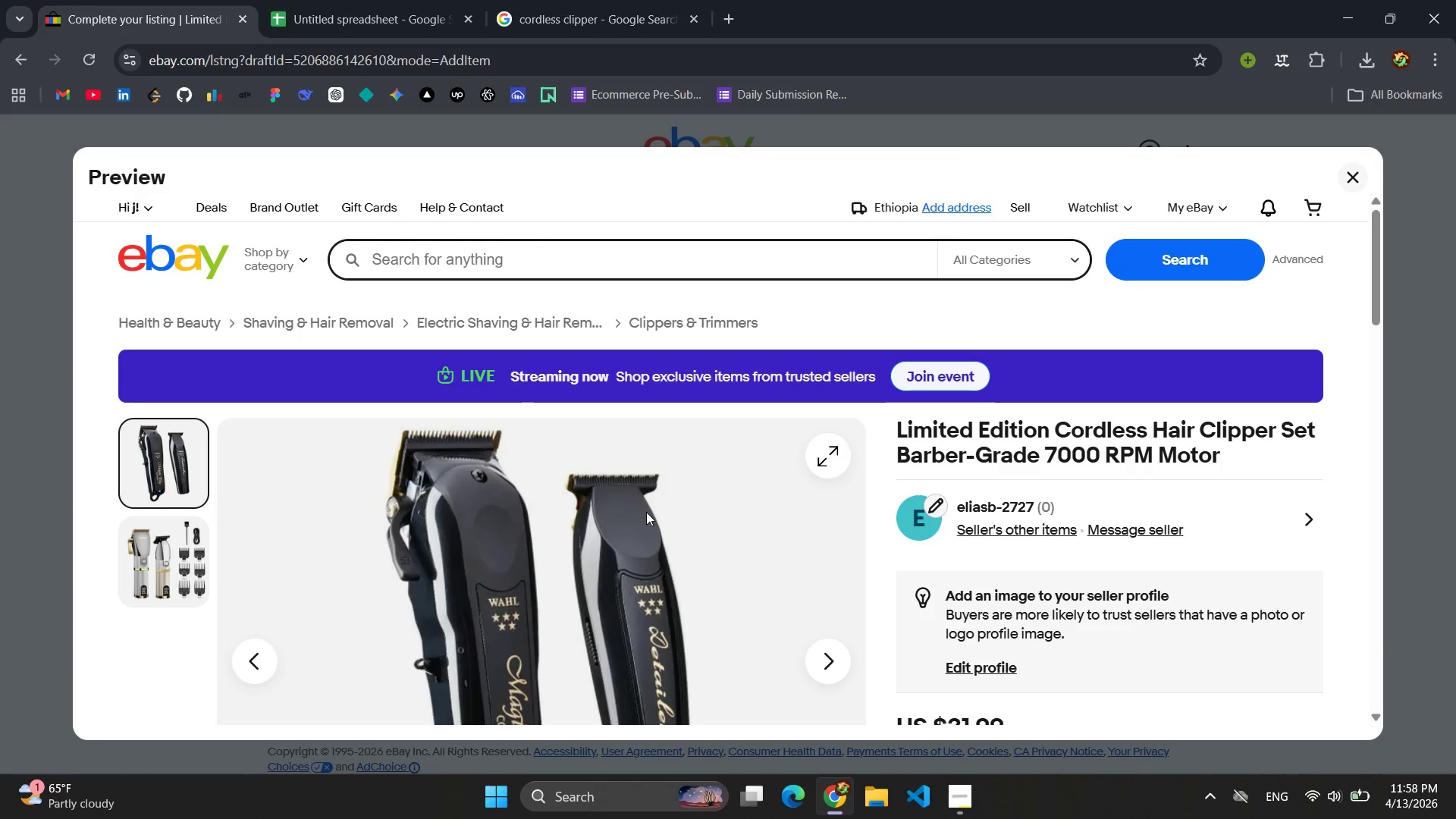 
scroll: coordinate [646, 512], scroll_direction: down, amount: 1.0
 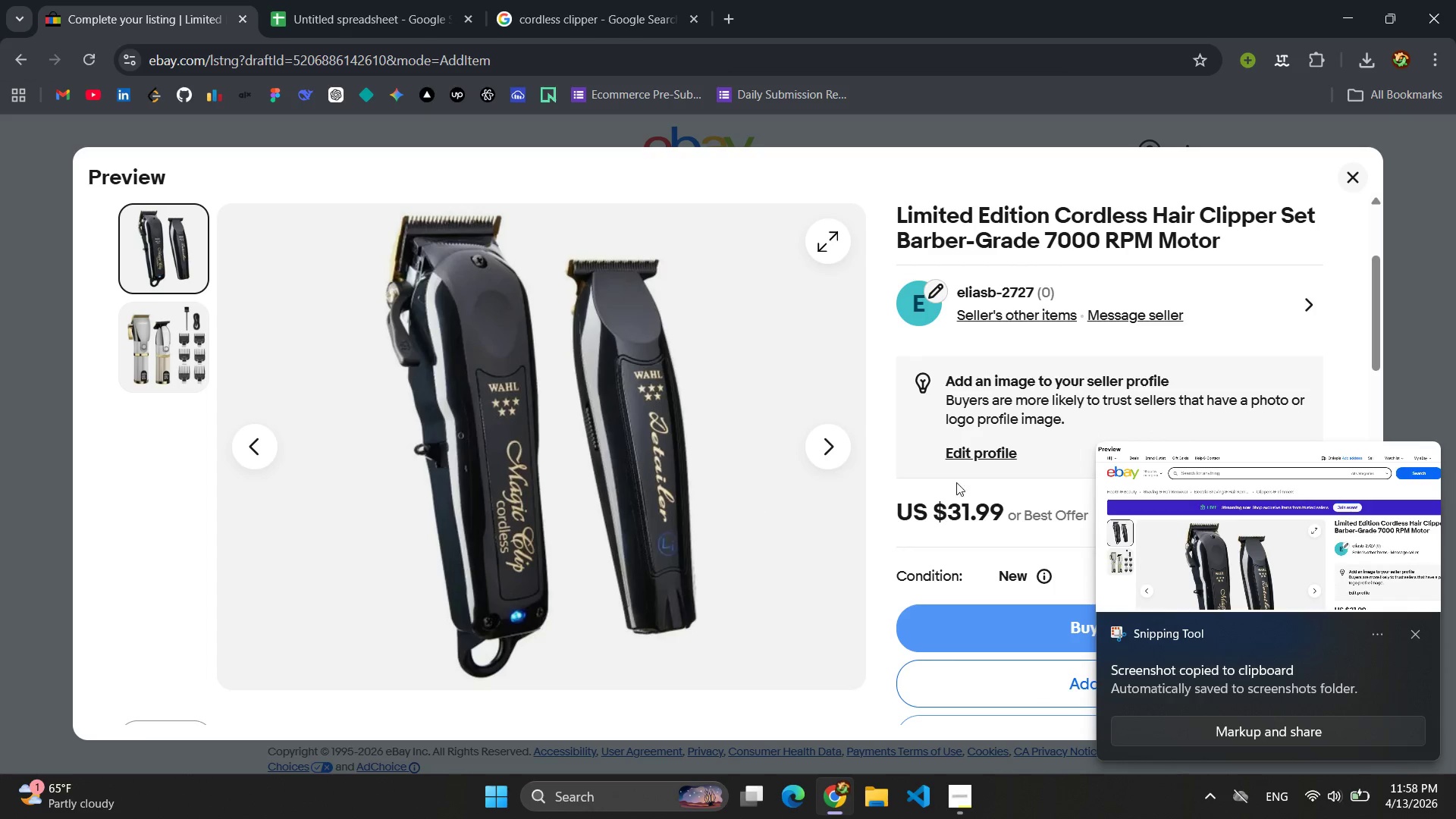 
wait(5.24)
 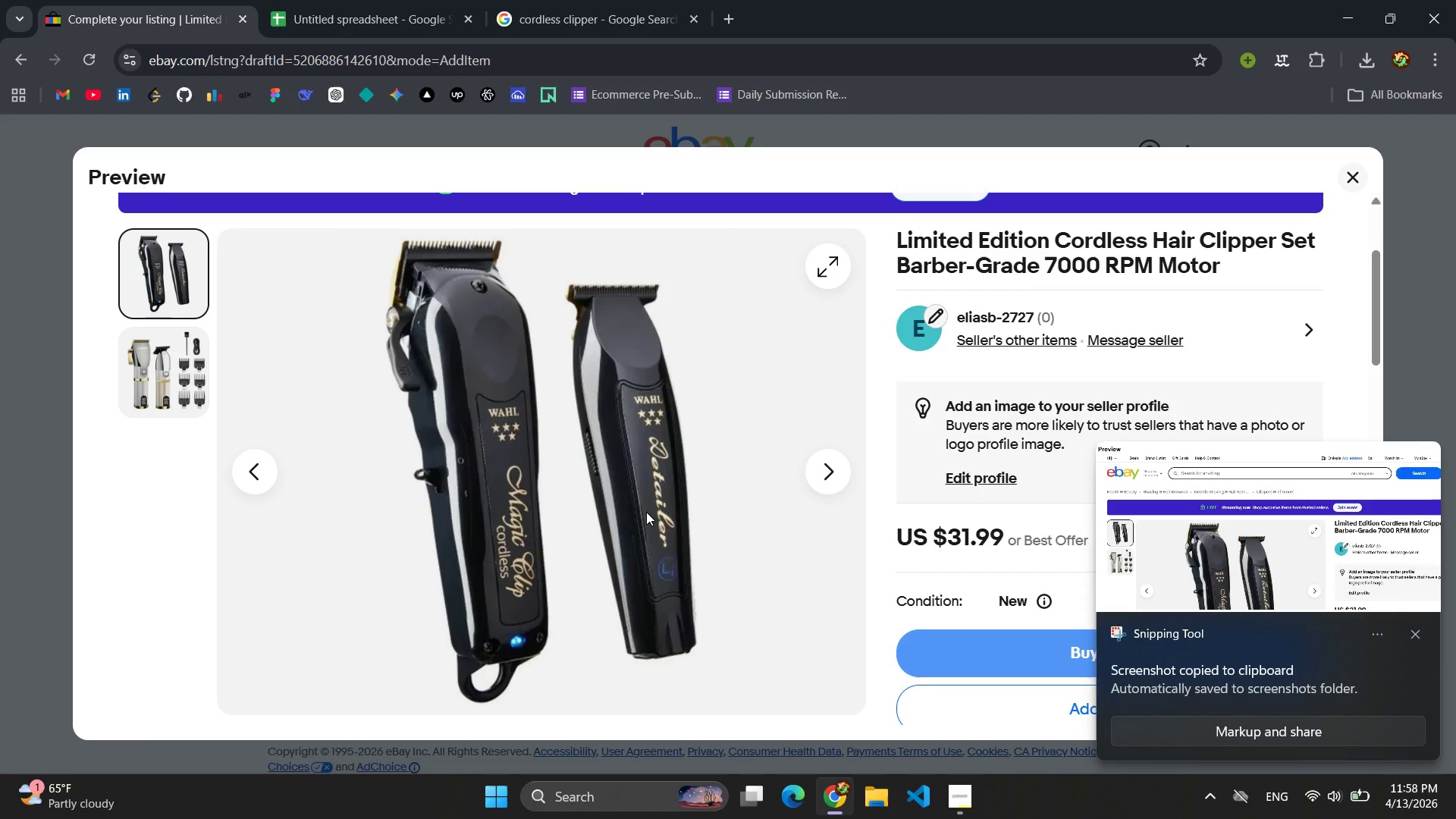 
left_click([1422, 636])
 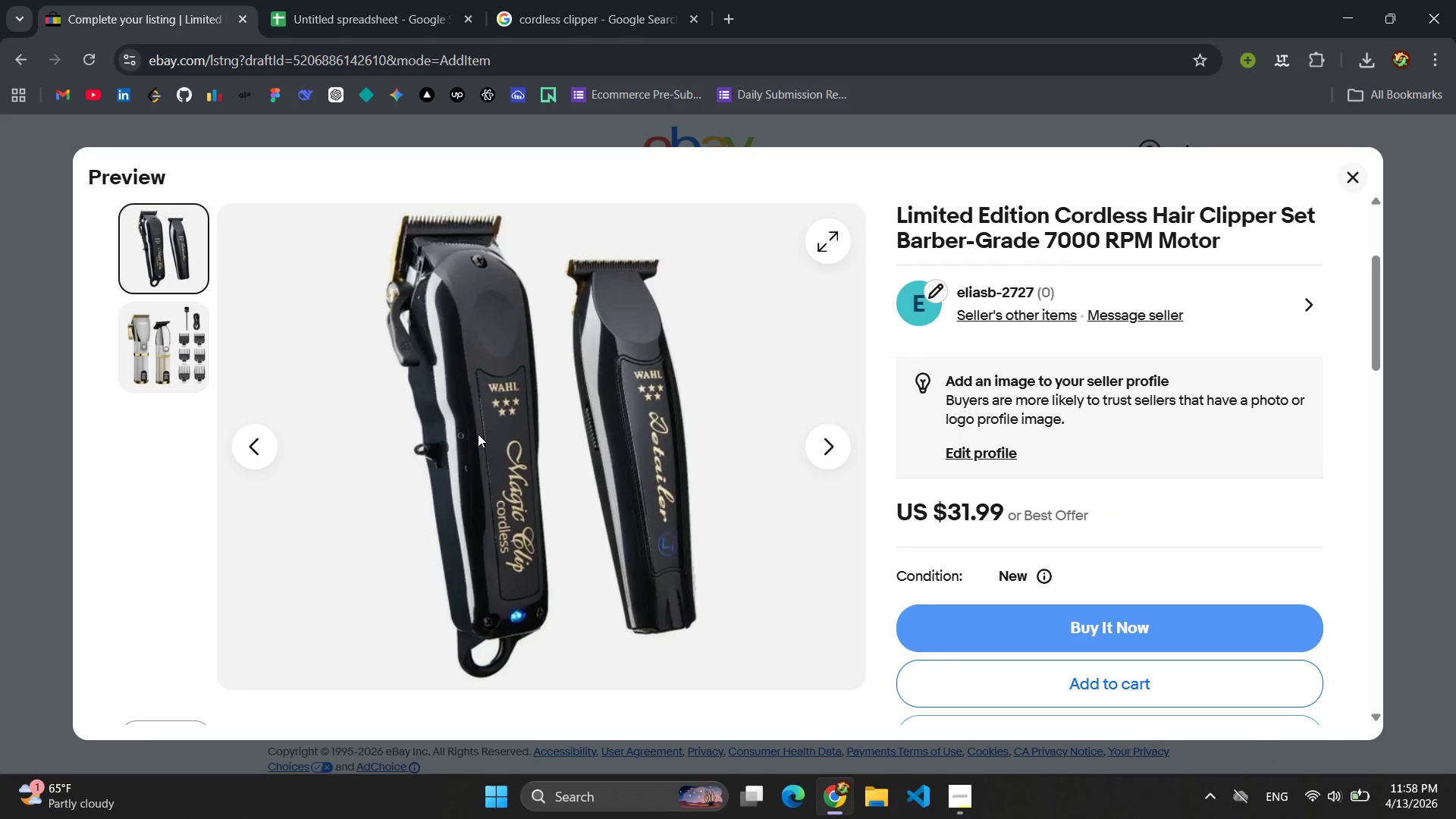 
hold_key(key=ShiftLeft, duration=16.39)
 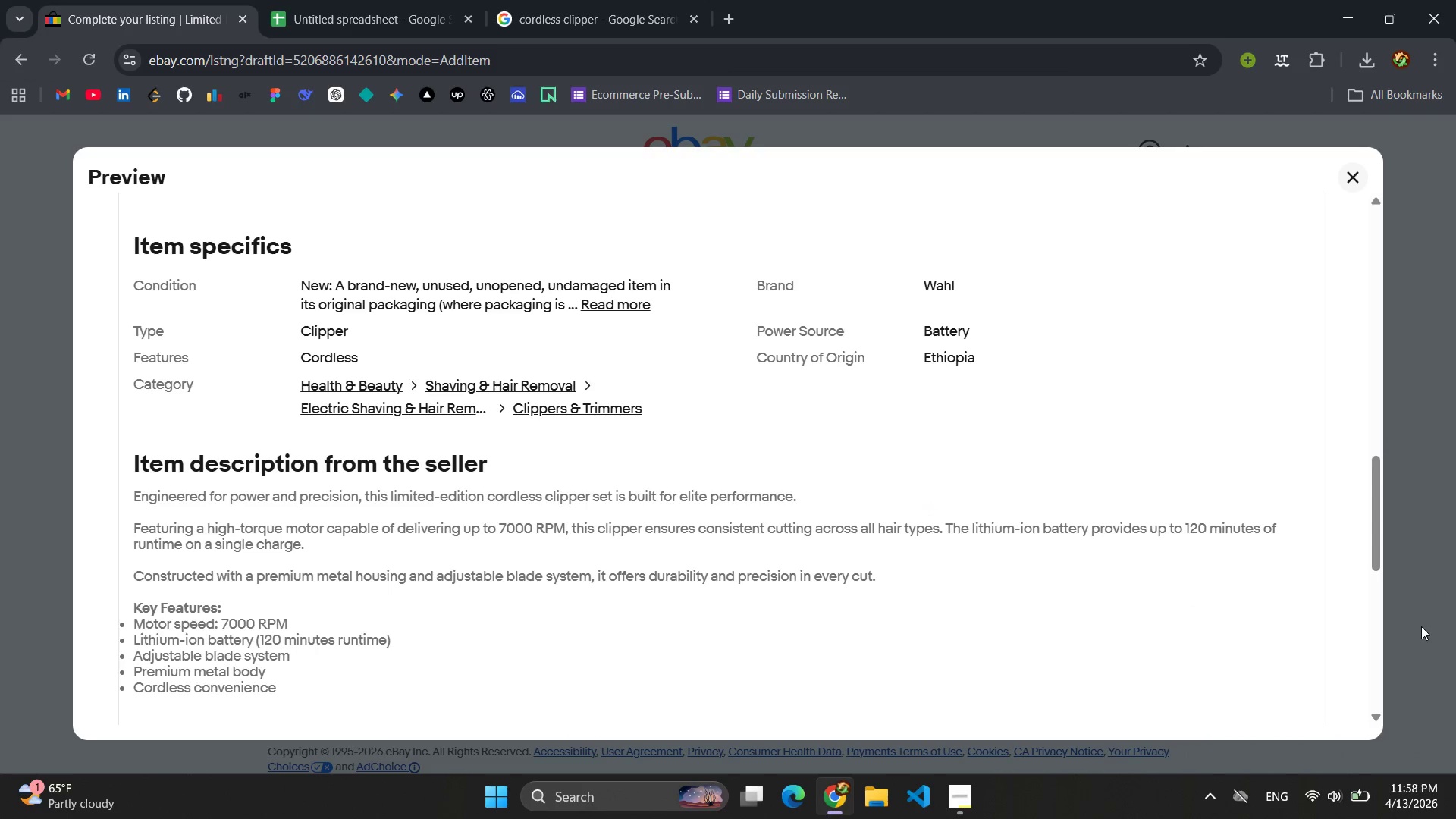 
hold_key(key=S, duration=16.39)
 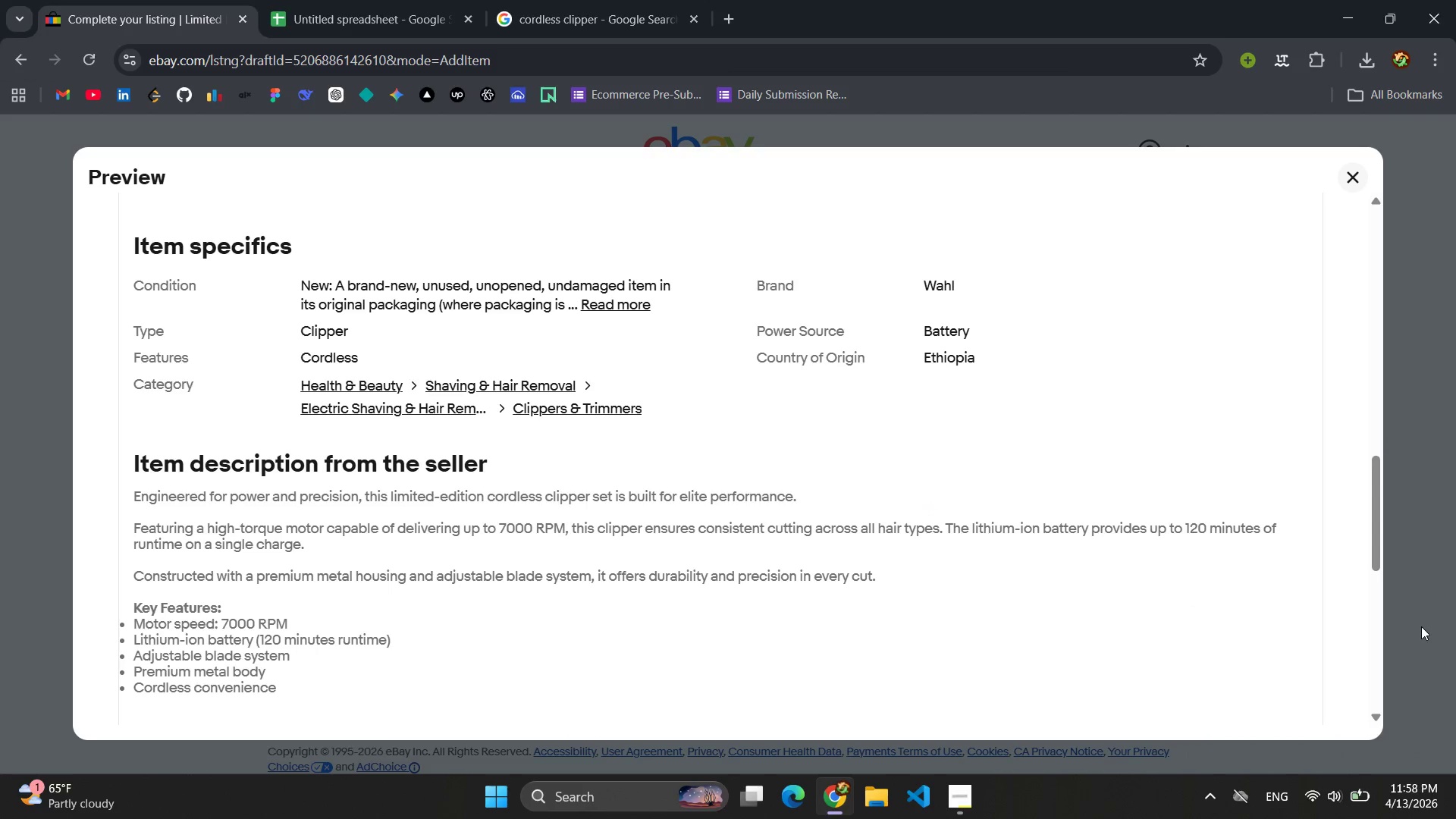 
hold_key(key=MetaLeft, duration=16.39)
left_click_drag(start_coordinate=[77, 152], to_coordinate=[1382, 735])
 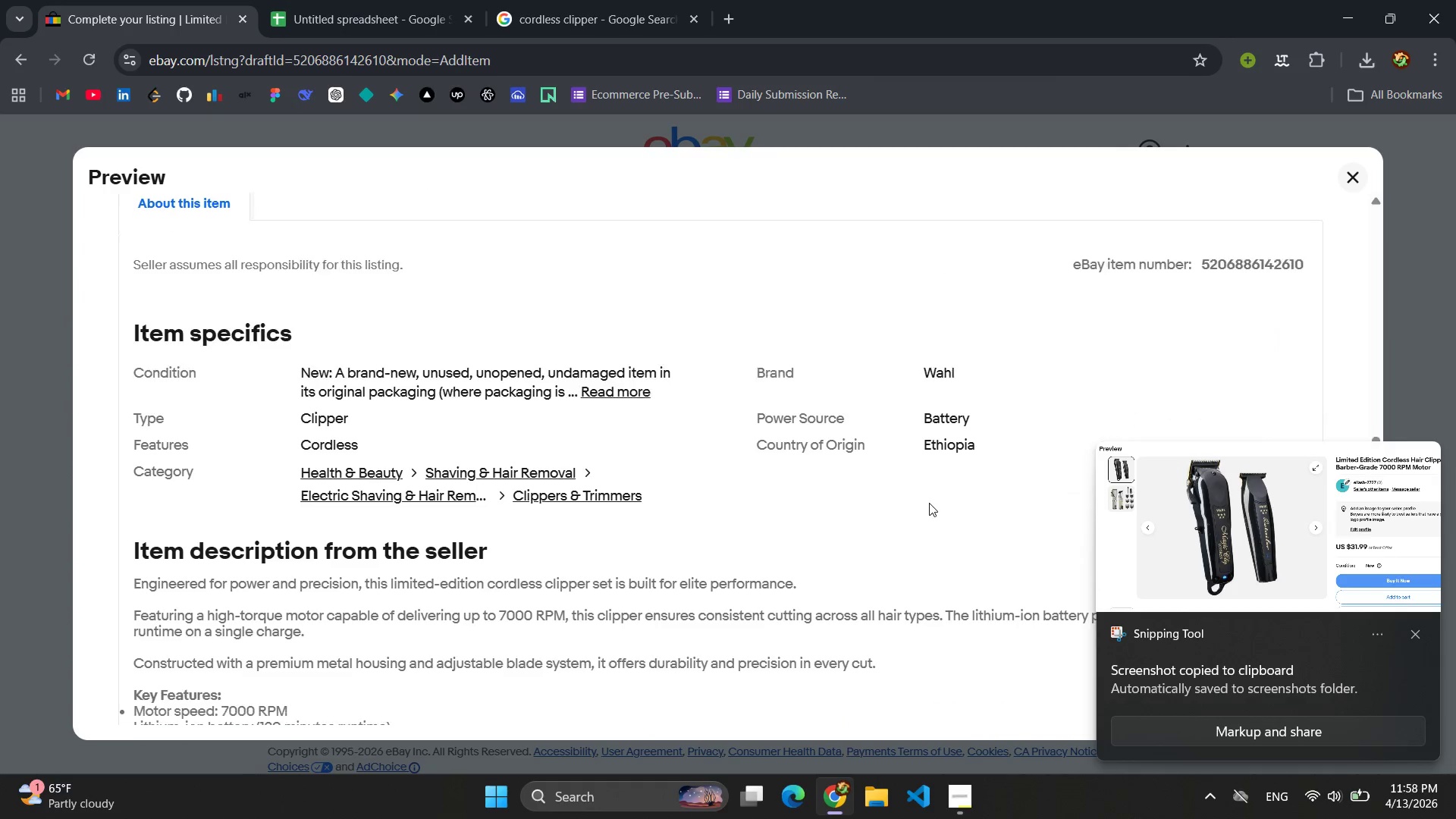 
left_click([1421, 626])
 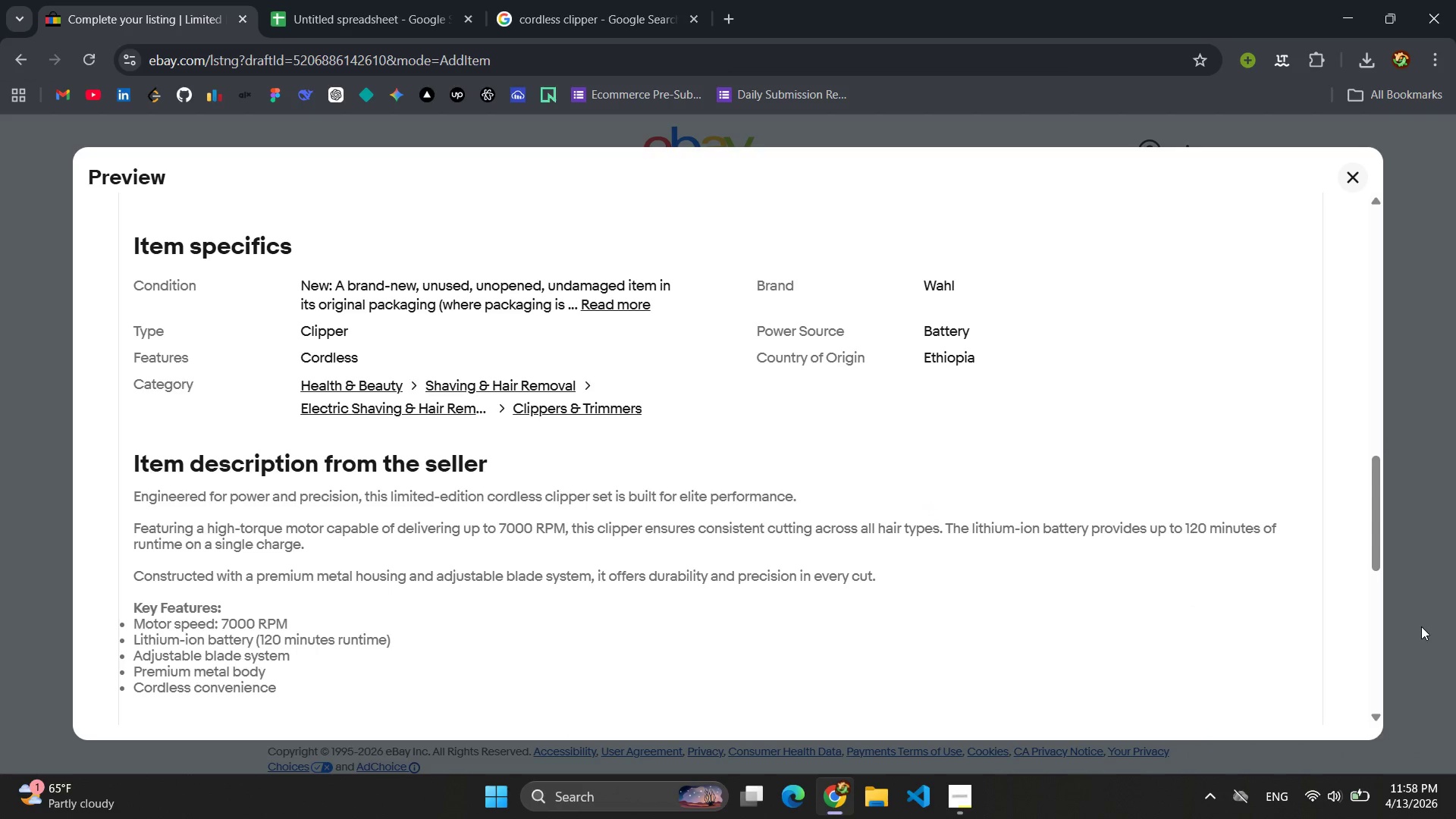 
hold_key(key=S, duration=18.55)
 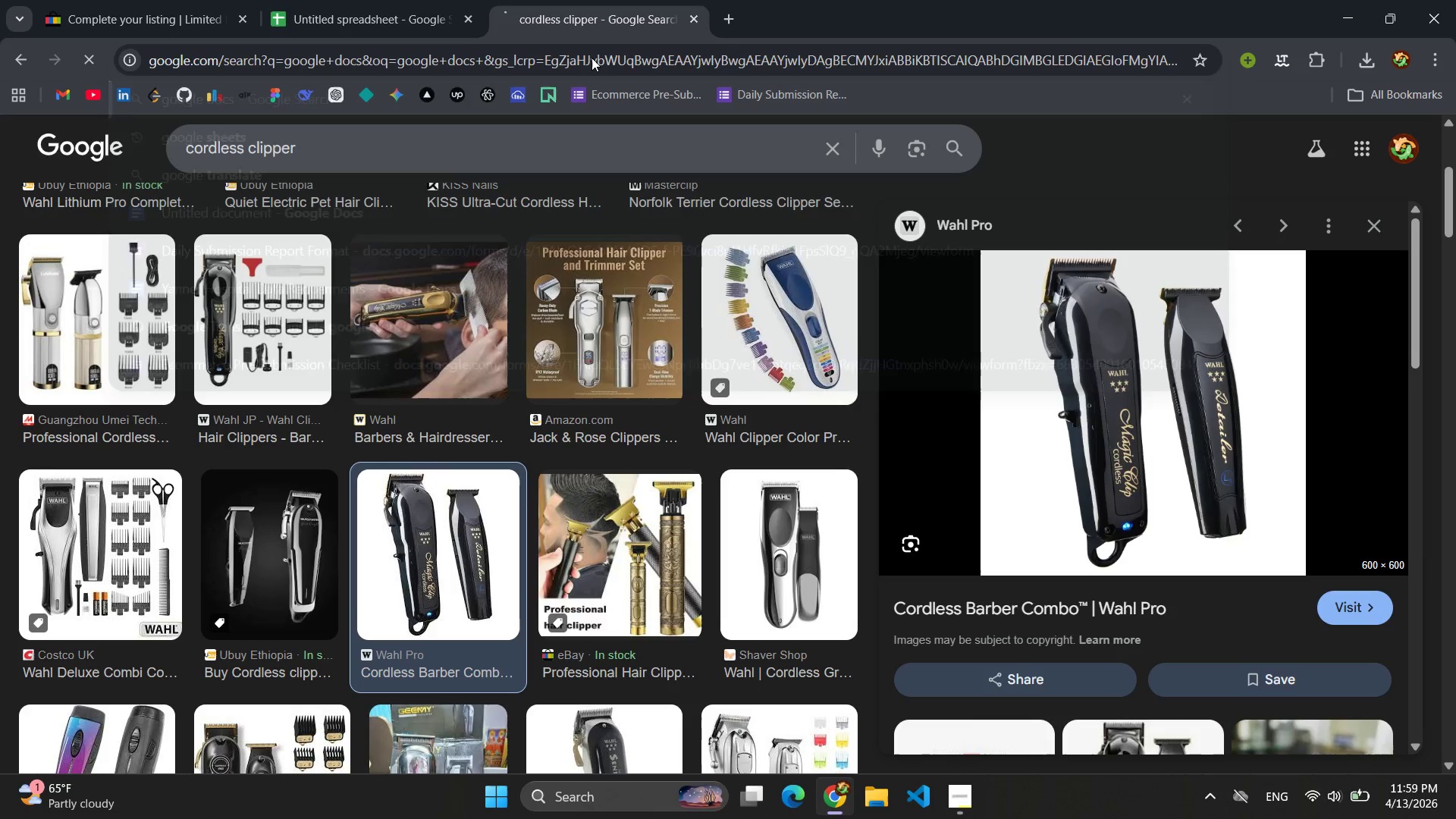 
left_click_drag(start_coordinate=[77, 154], to_coordinate=[1384, 731])
 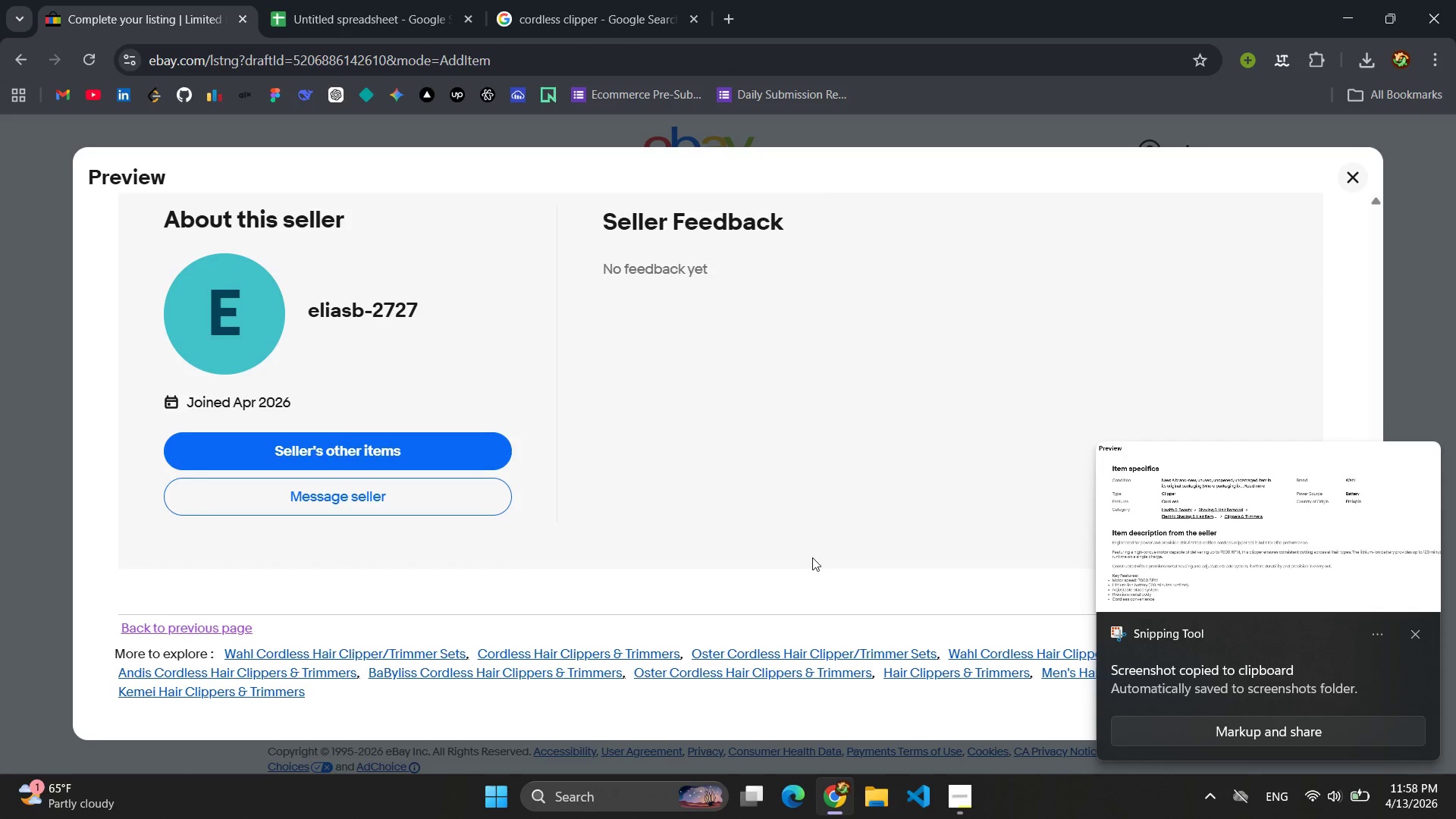 
left_click([1346, 177])
 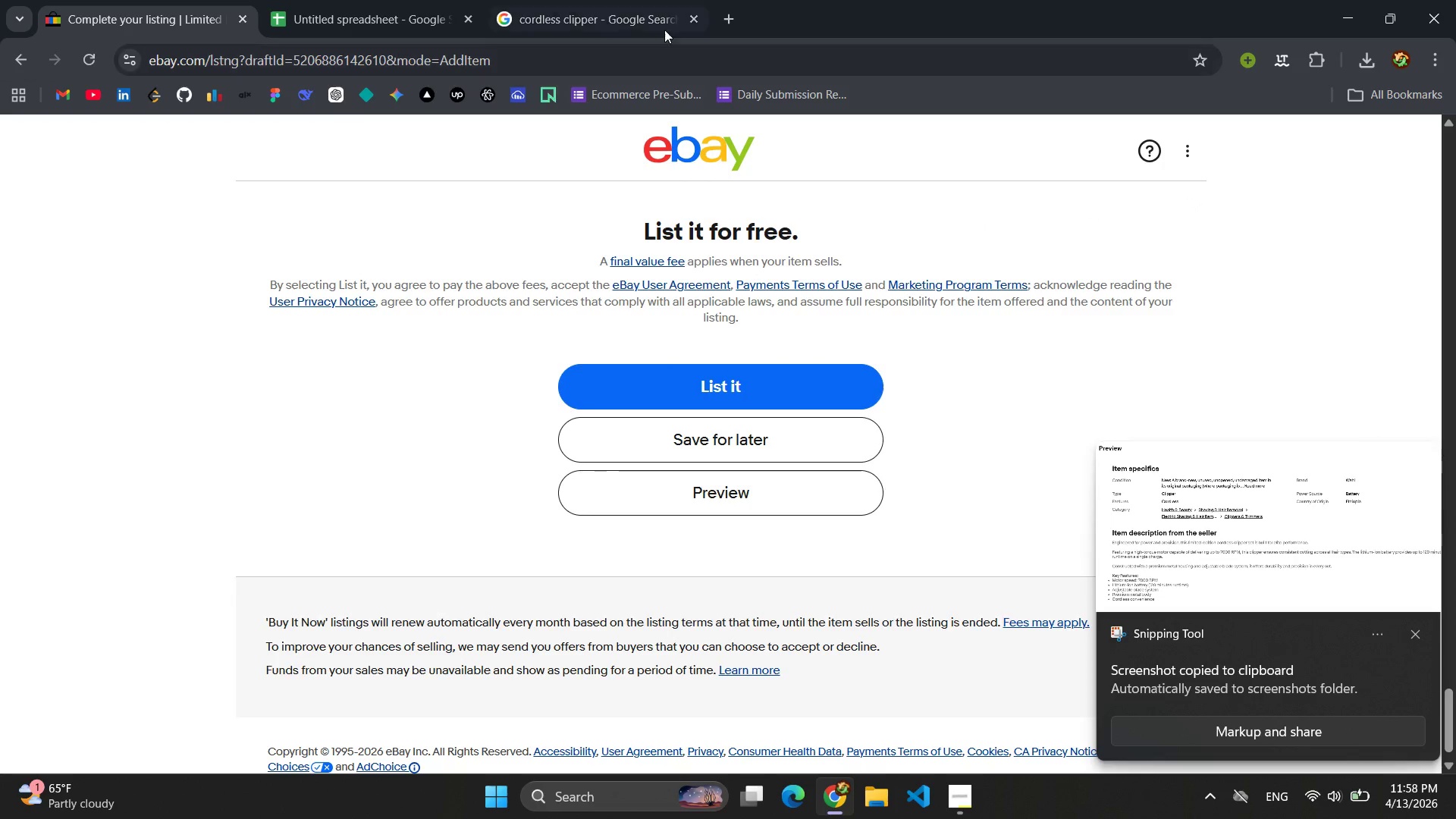 
left_click([639, 17])
 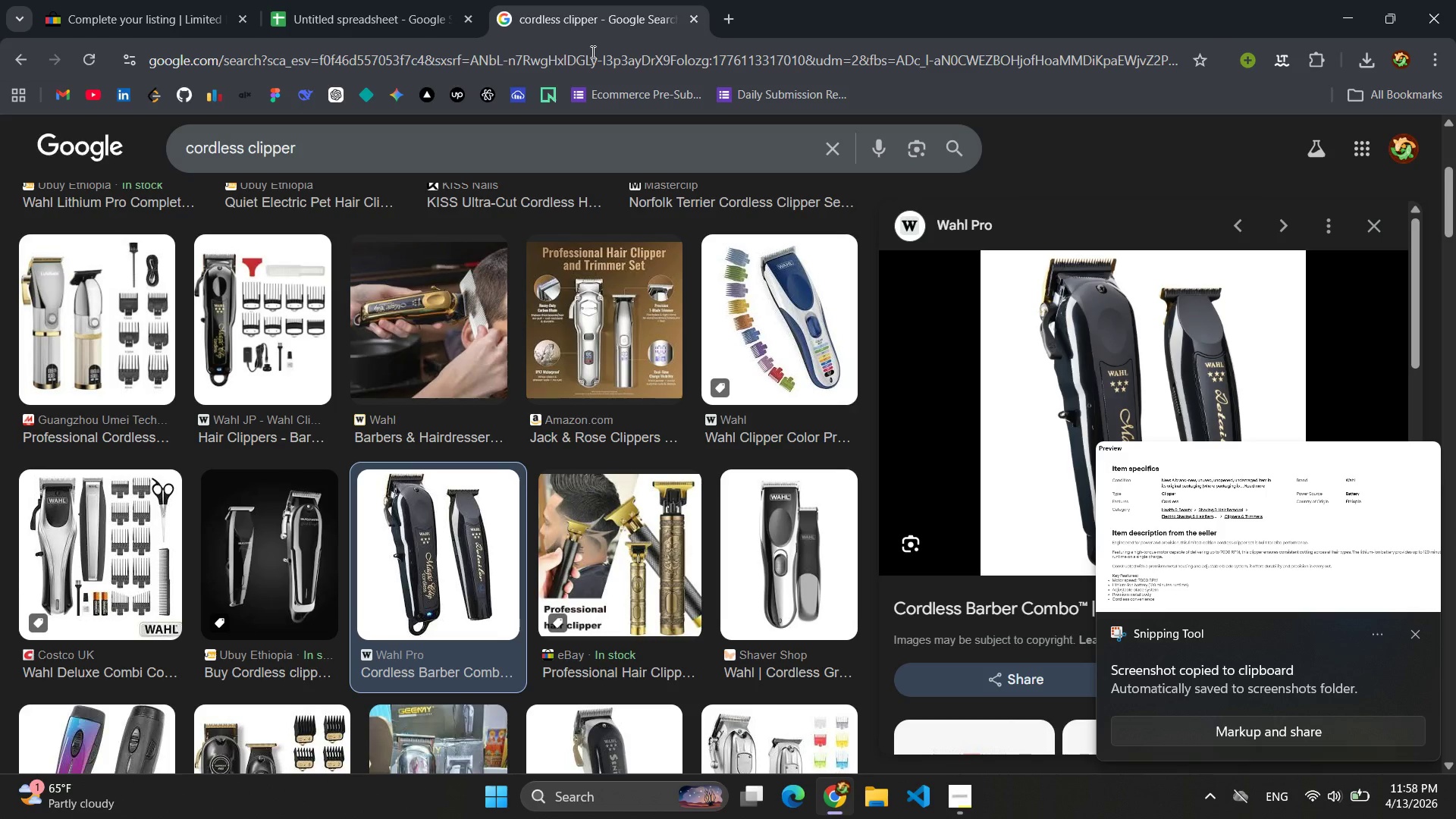 
left_click([592, 58])
 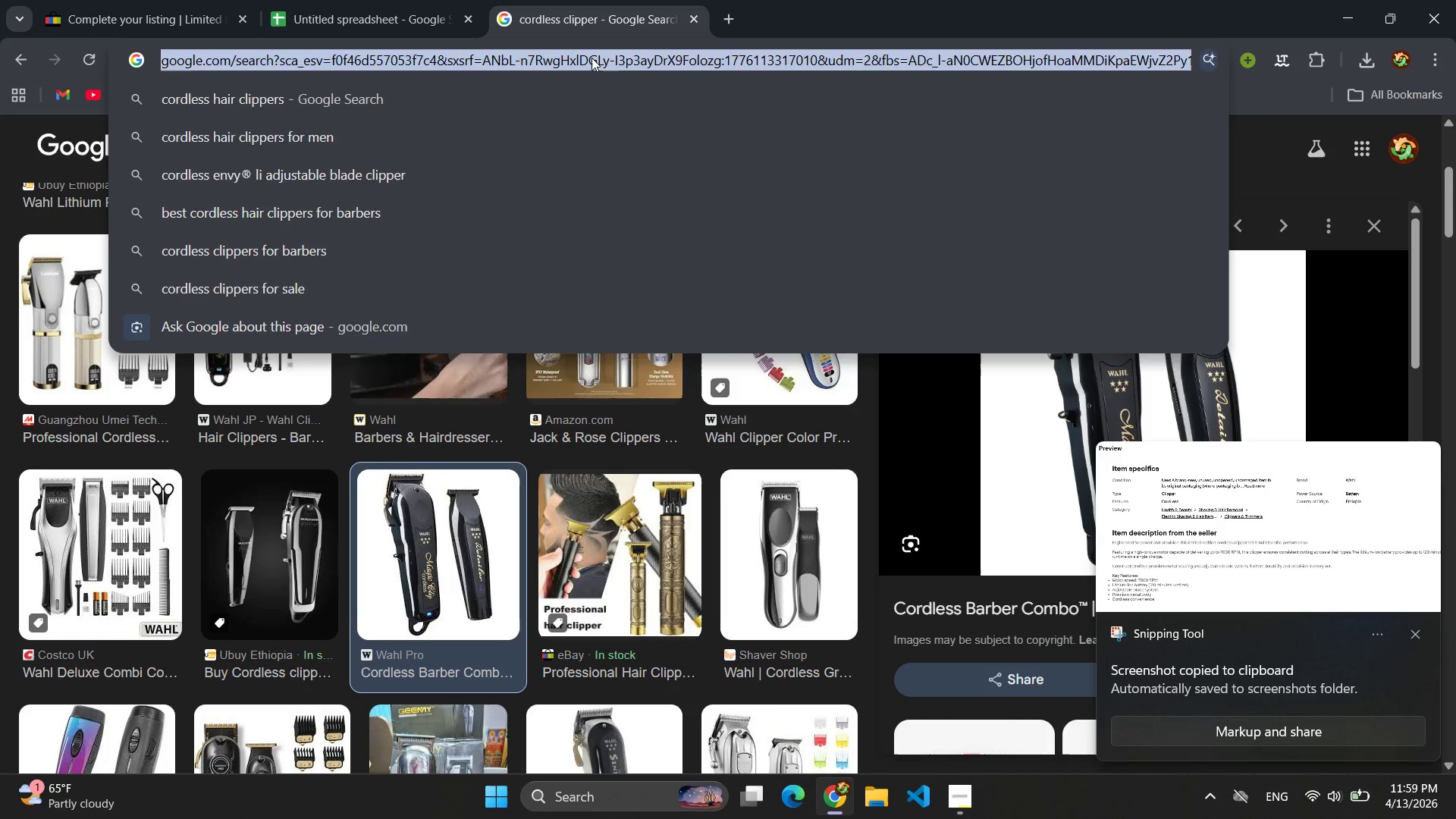 
type(google doc )
 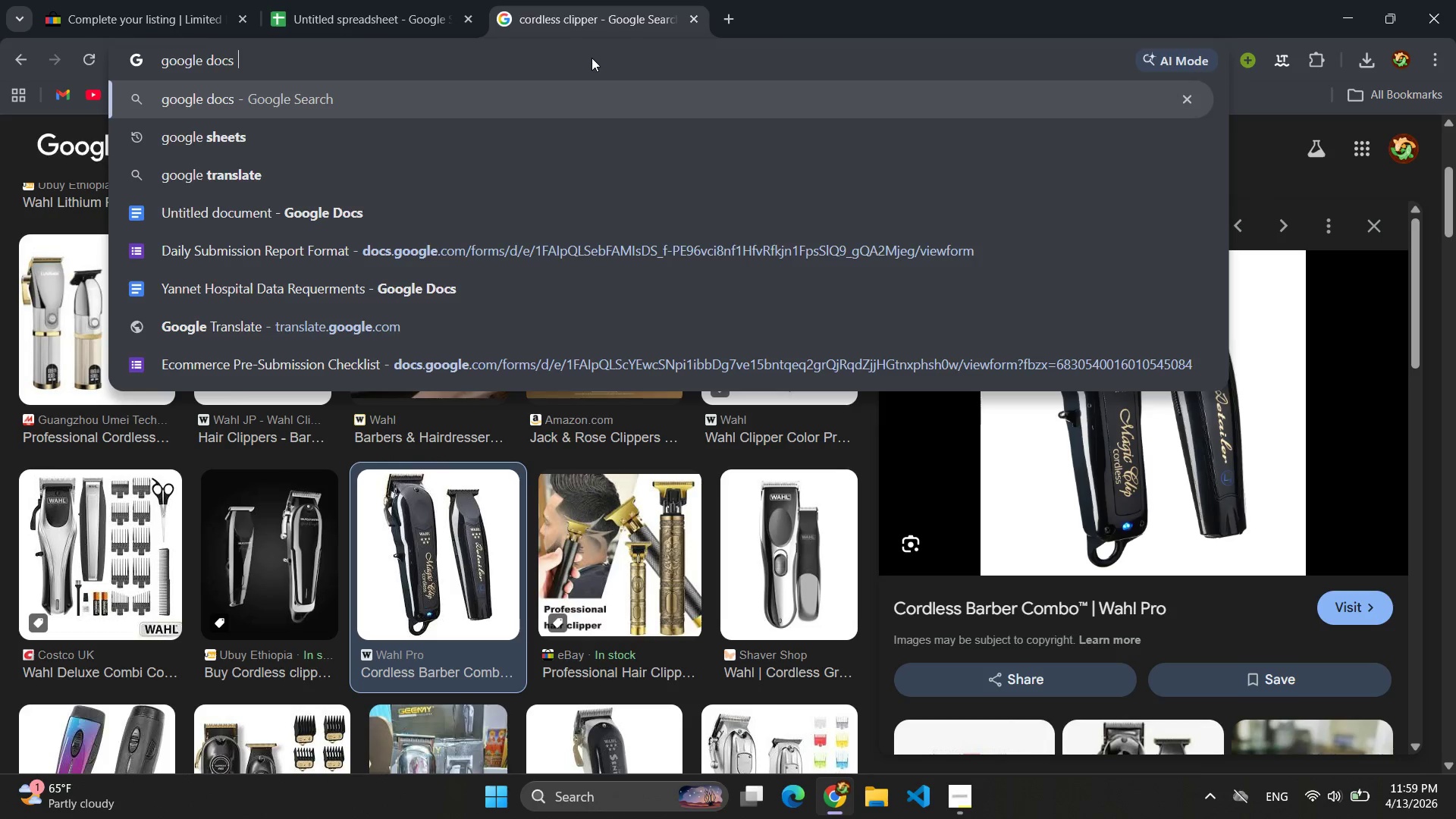 
key(Enter)
 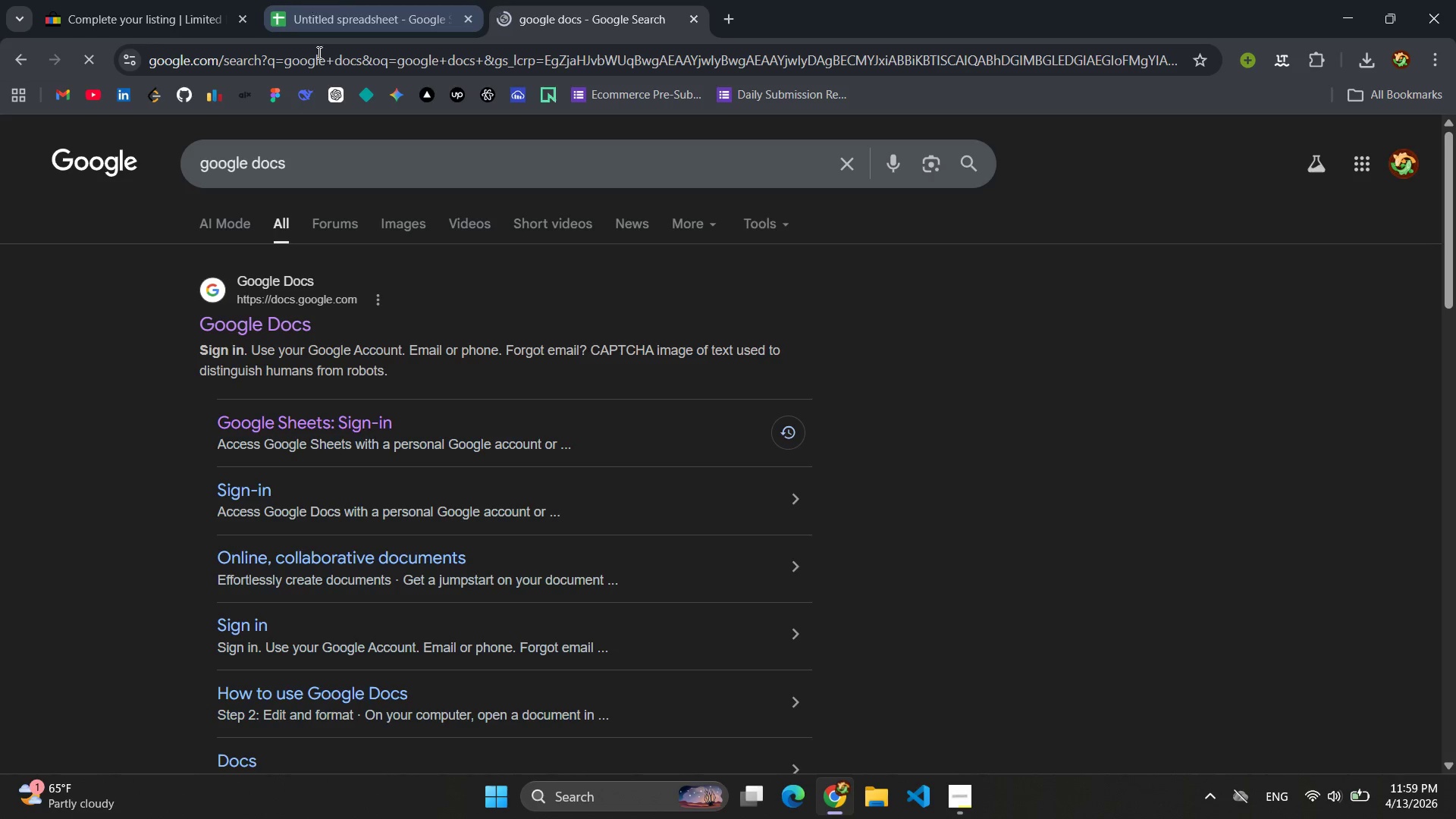 
left_click([281, 325])
 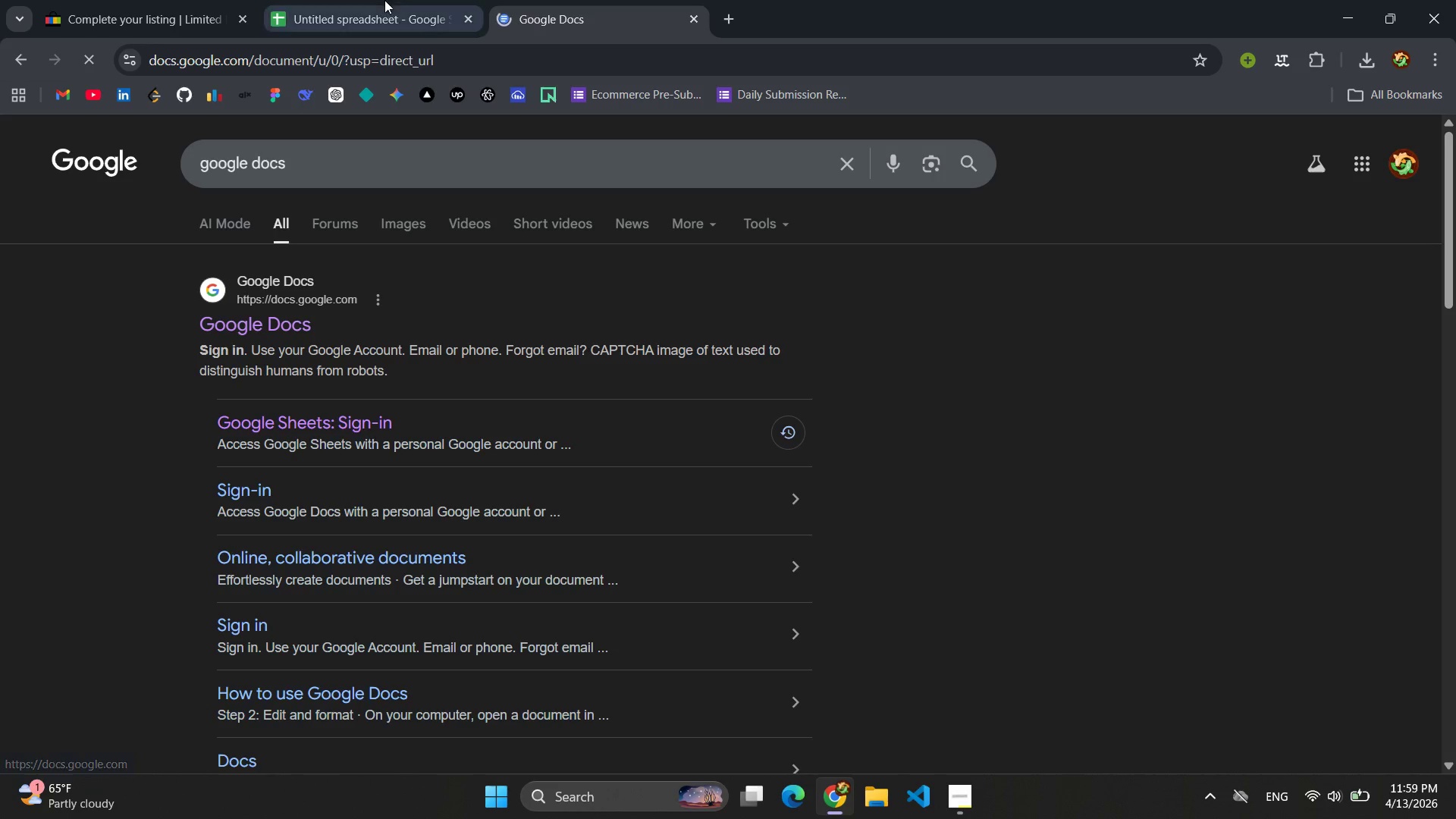 
left_click([384, 0])
 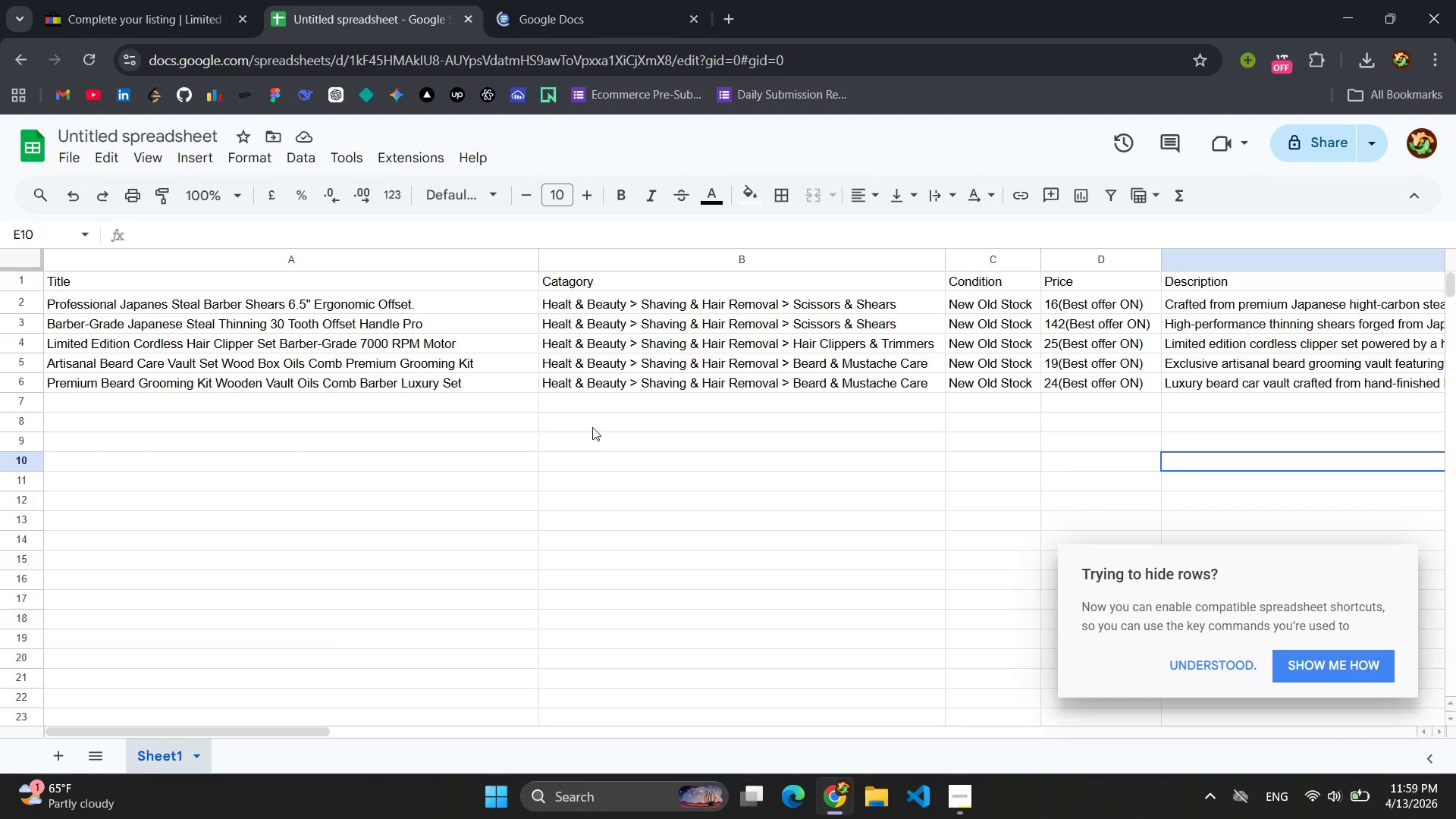 
left_click([168, 4])
 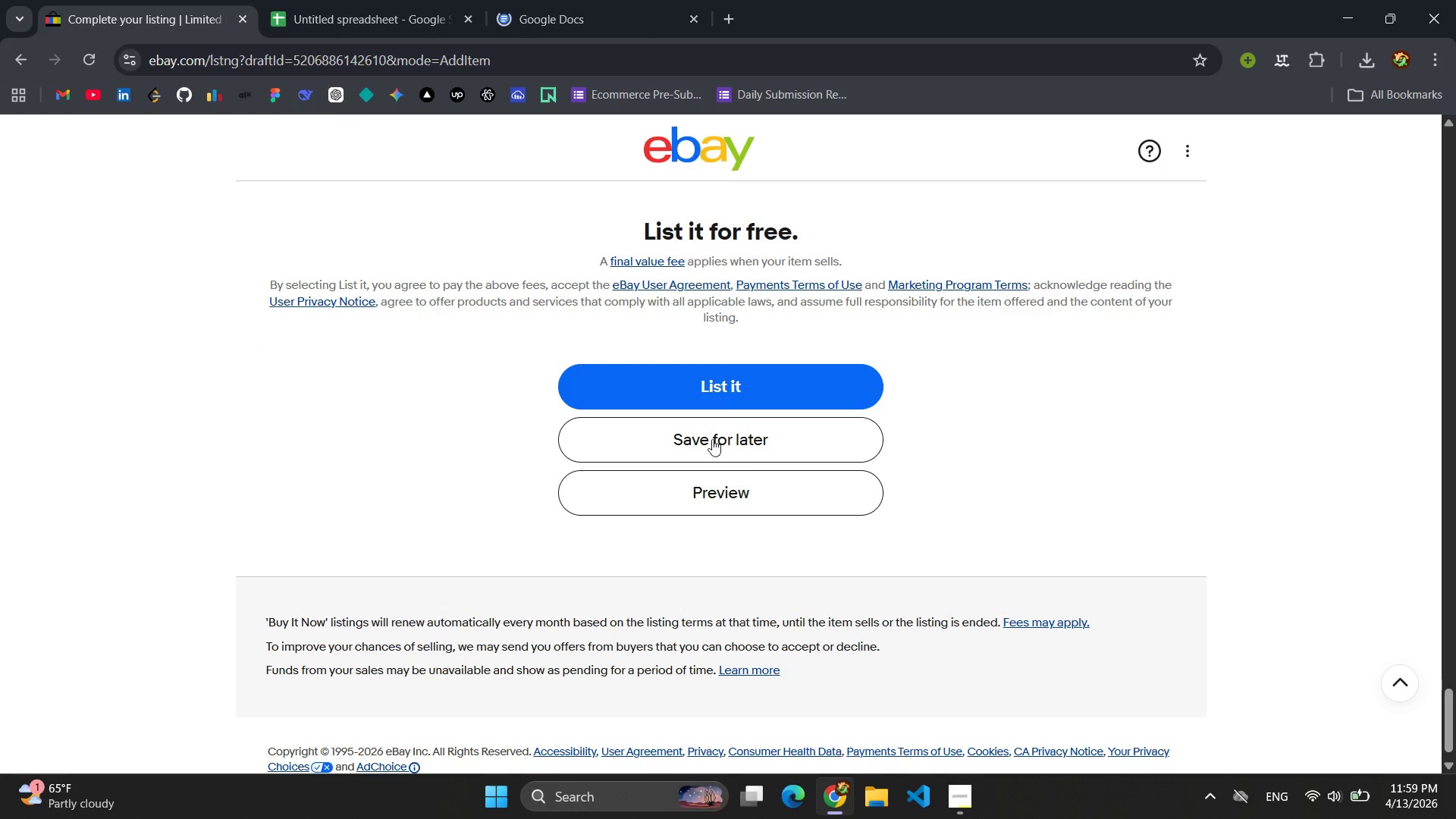 
left_click([754, 448])
 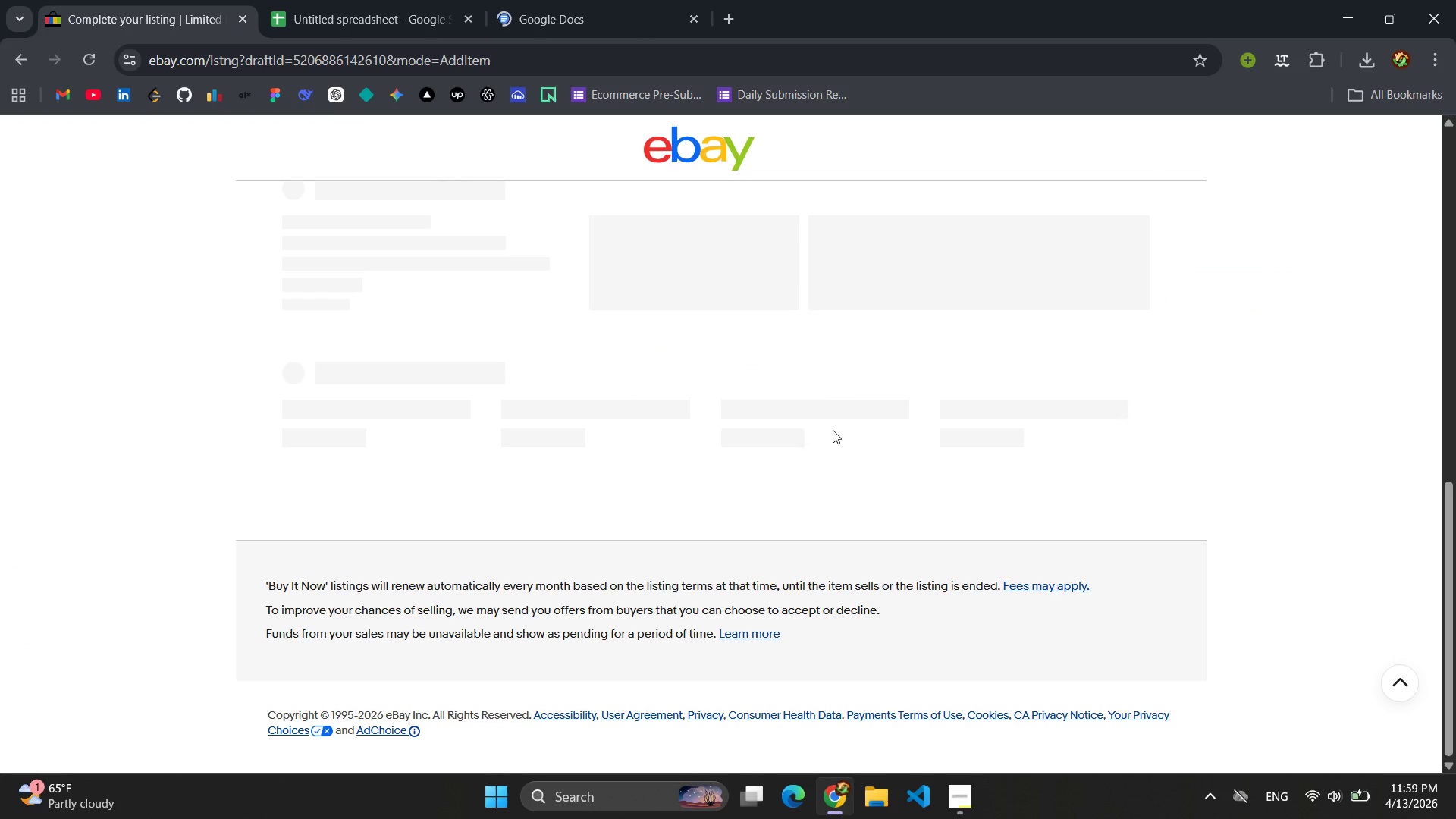 
scroll: coordinate [782, 428], scroll_direction: up, amount: 7.0
 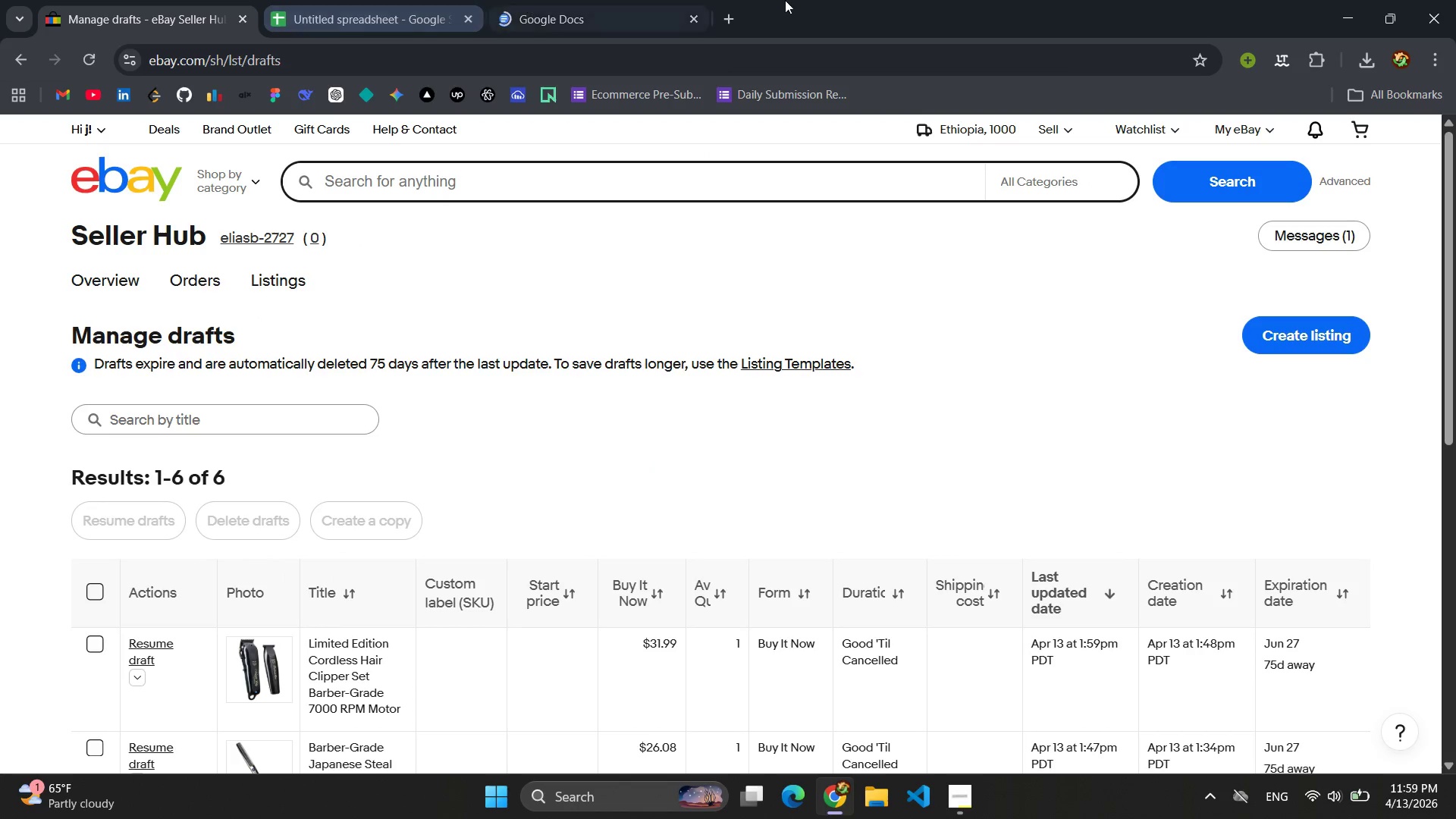 
left_click([567, 7])
 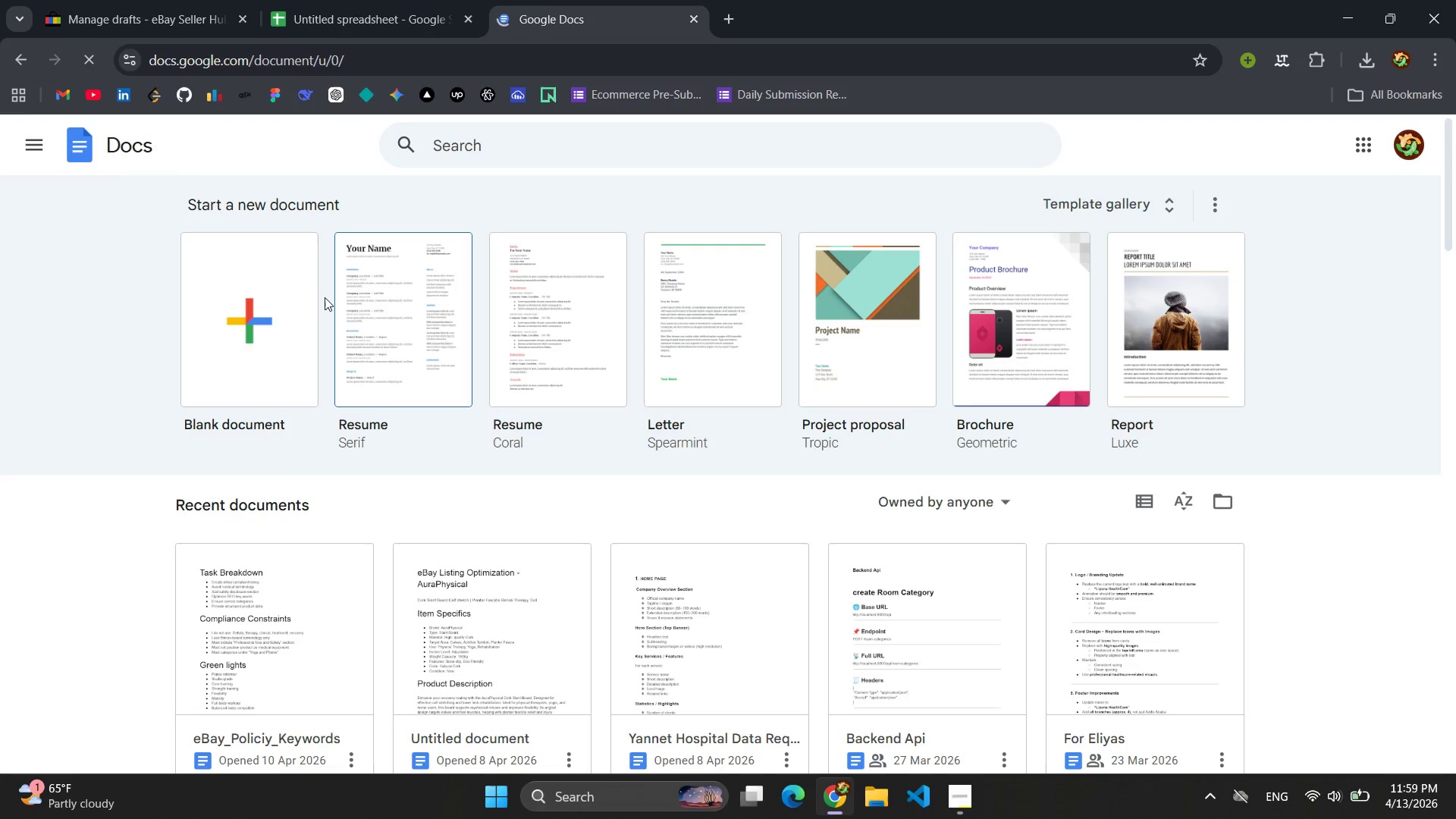 
left_click([230, 340])
 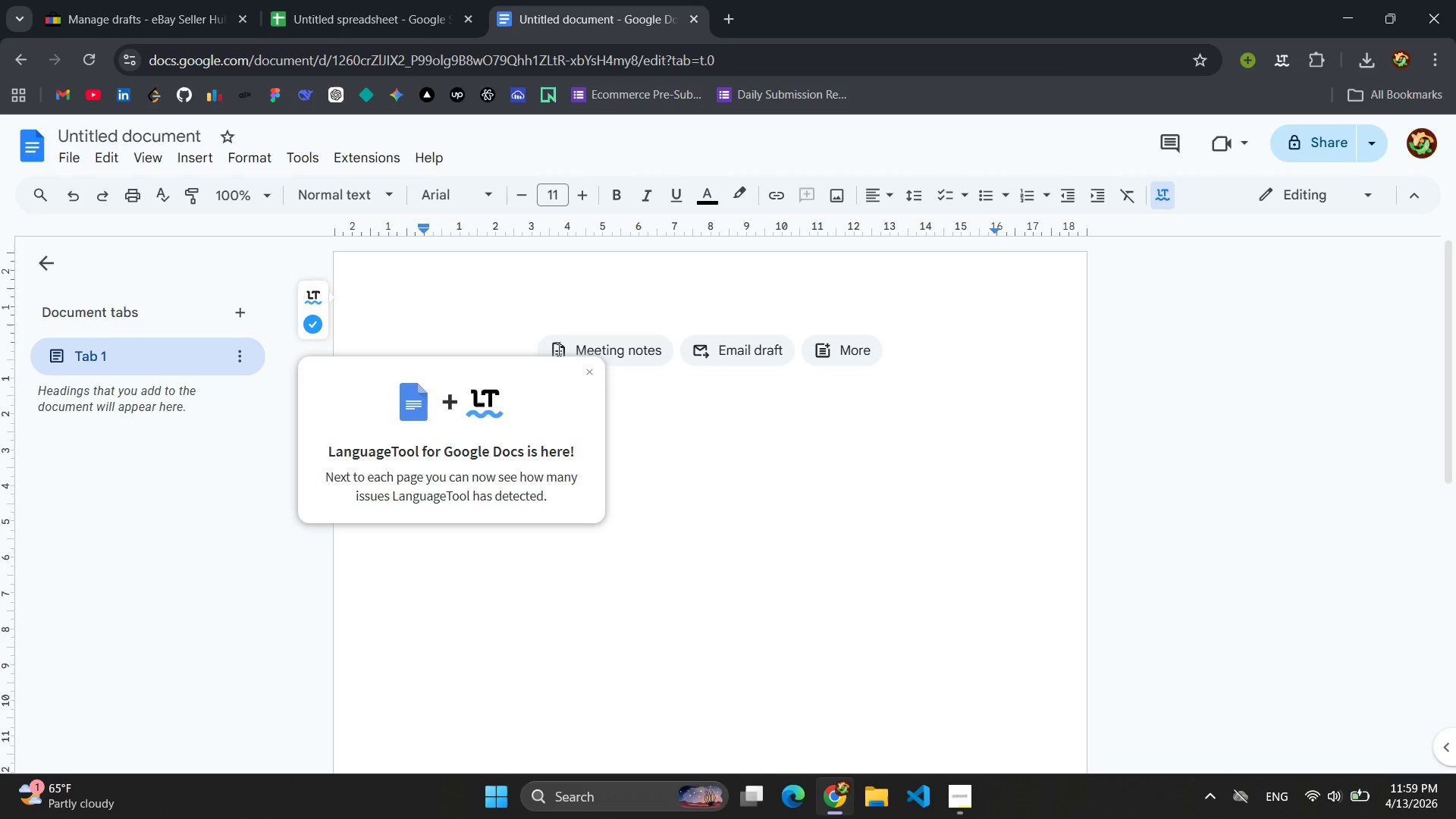 
wait(33.78)
 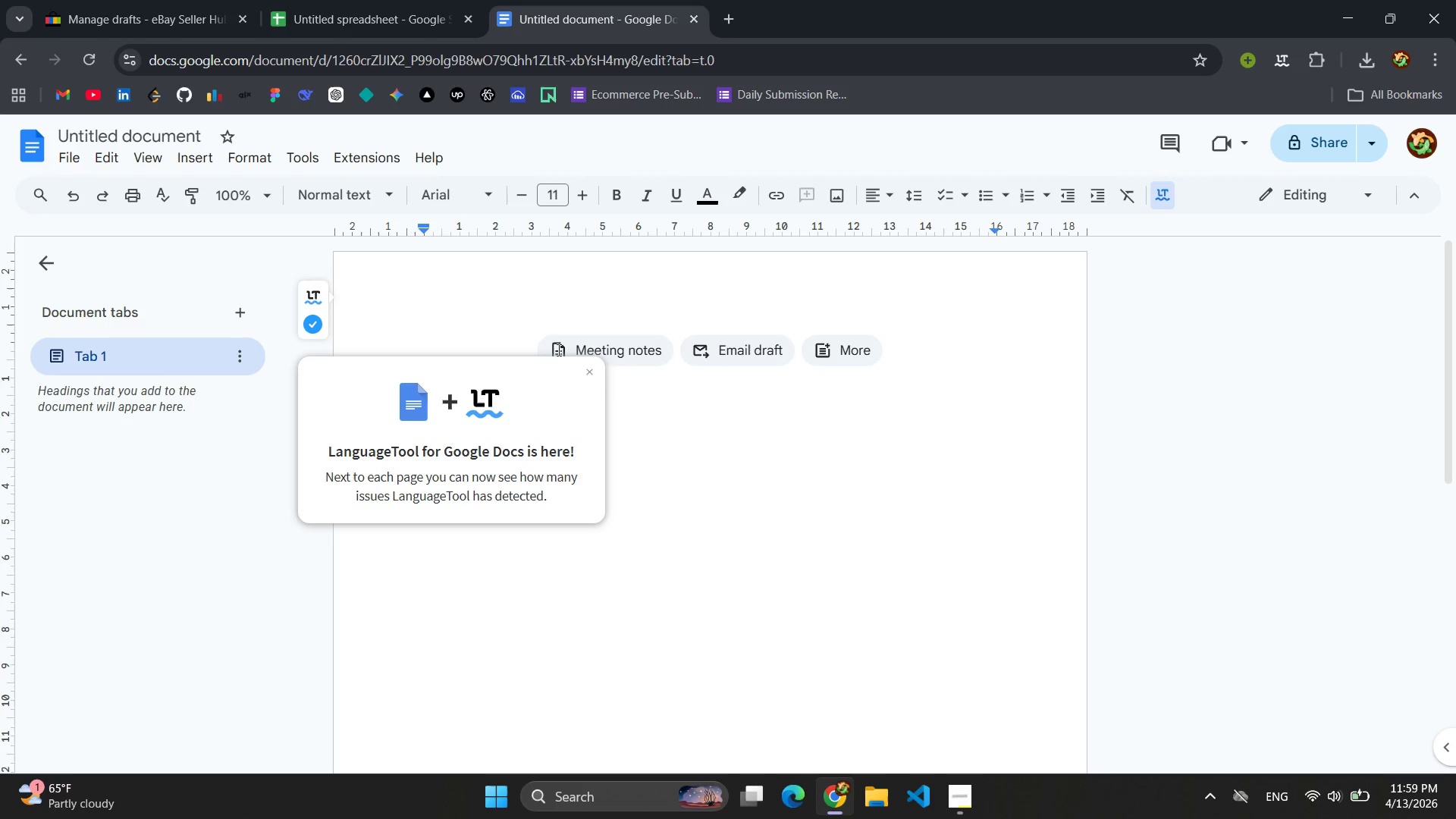 
left_click([369, 196])
 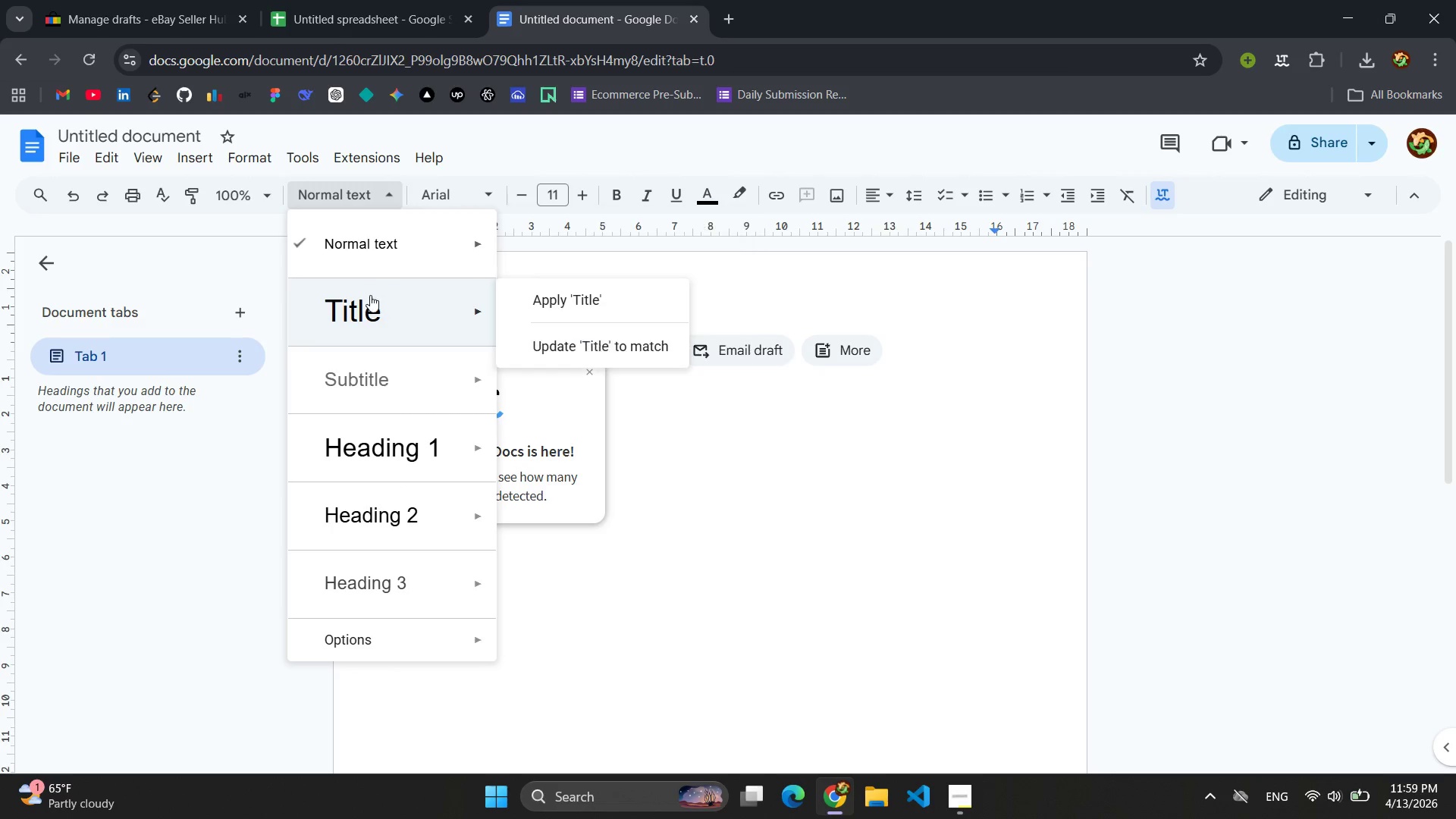 
left_click([367, 306])
 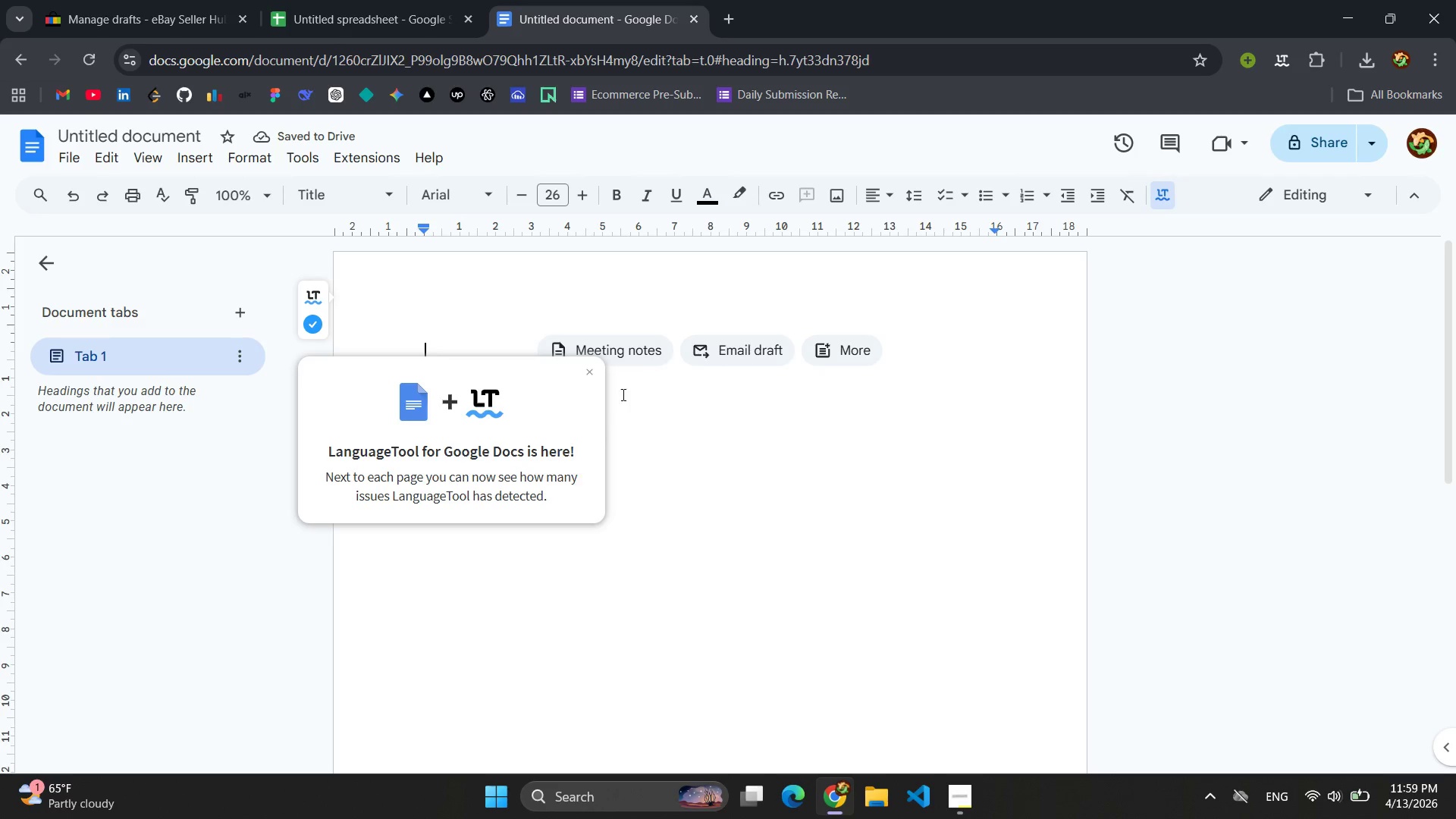 
left_click([592, 378])
 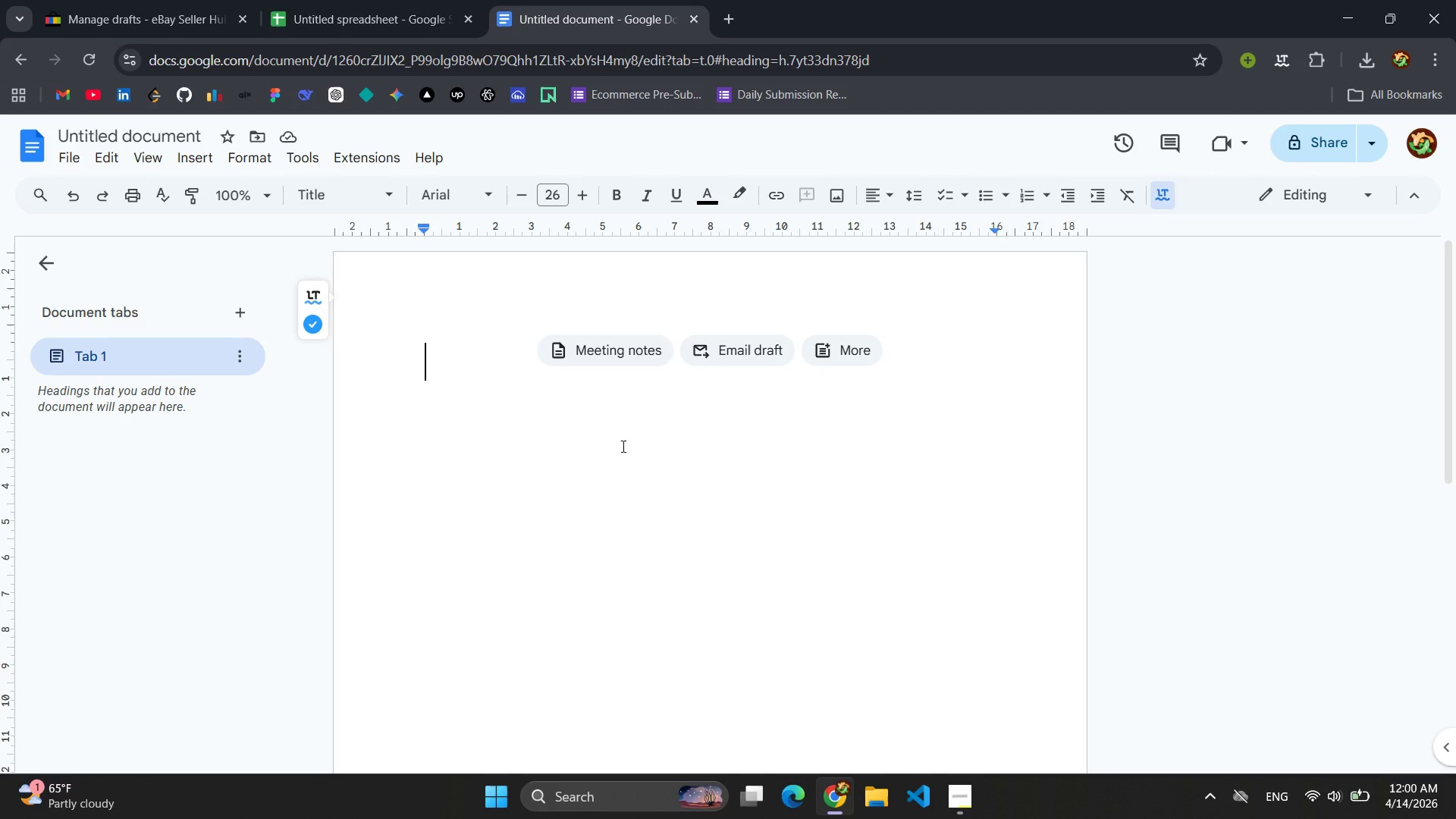 
wait(5.17)
 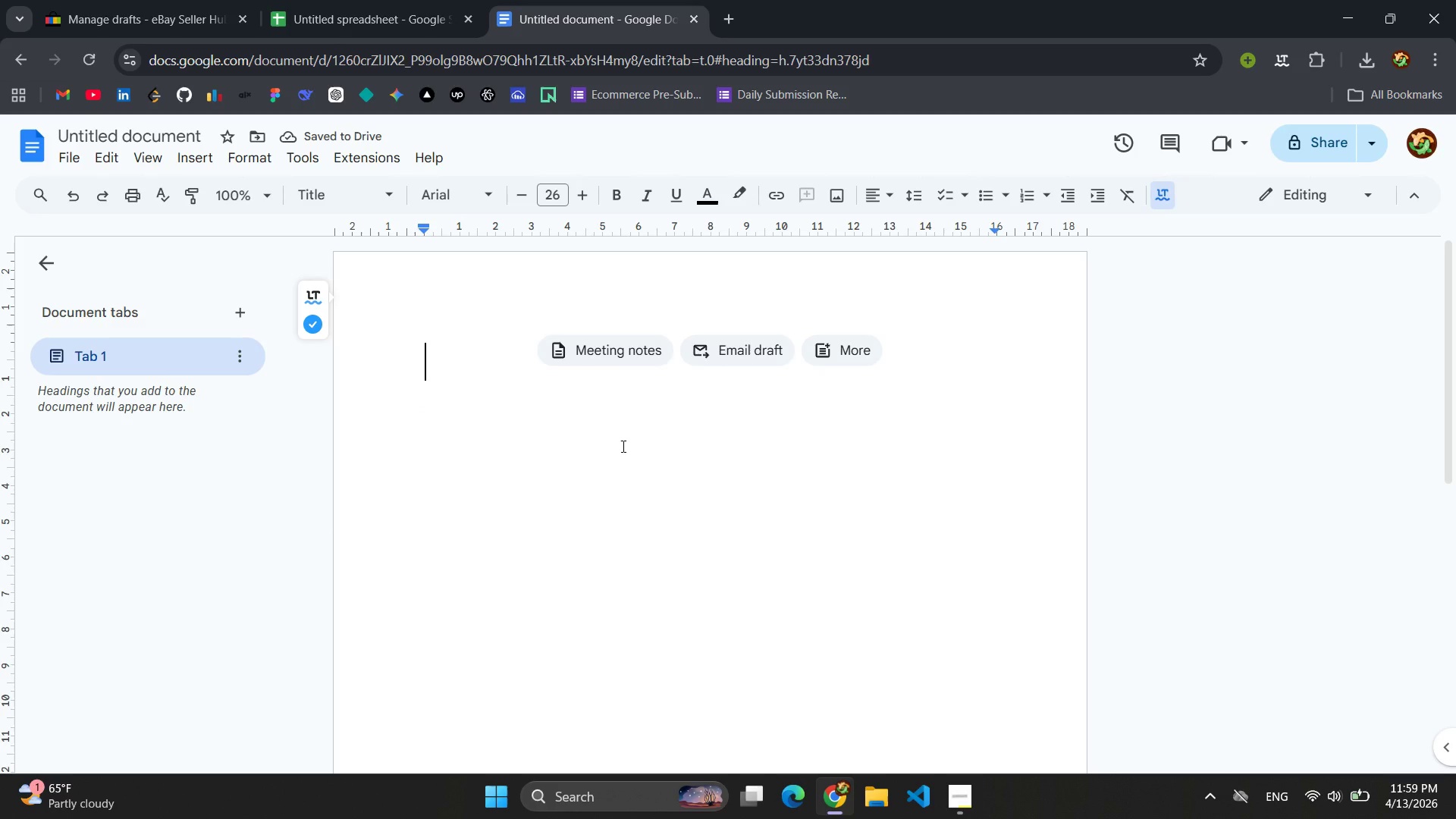 
type(FU)
 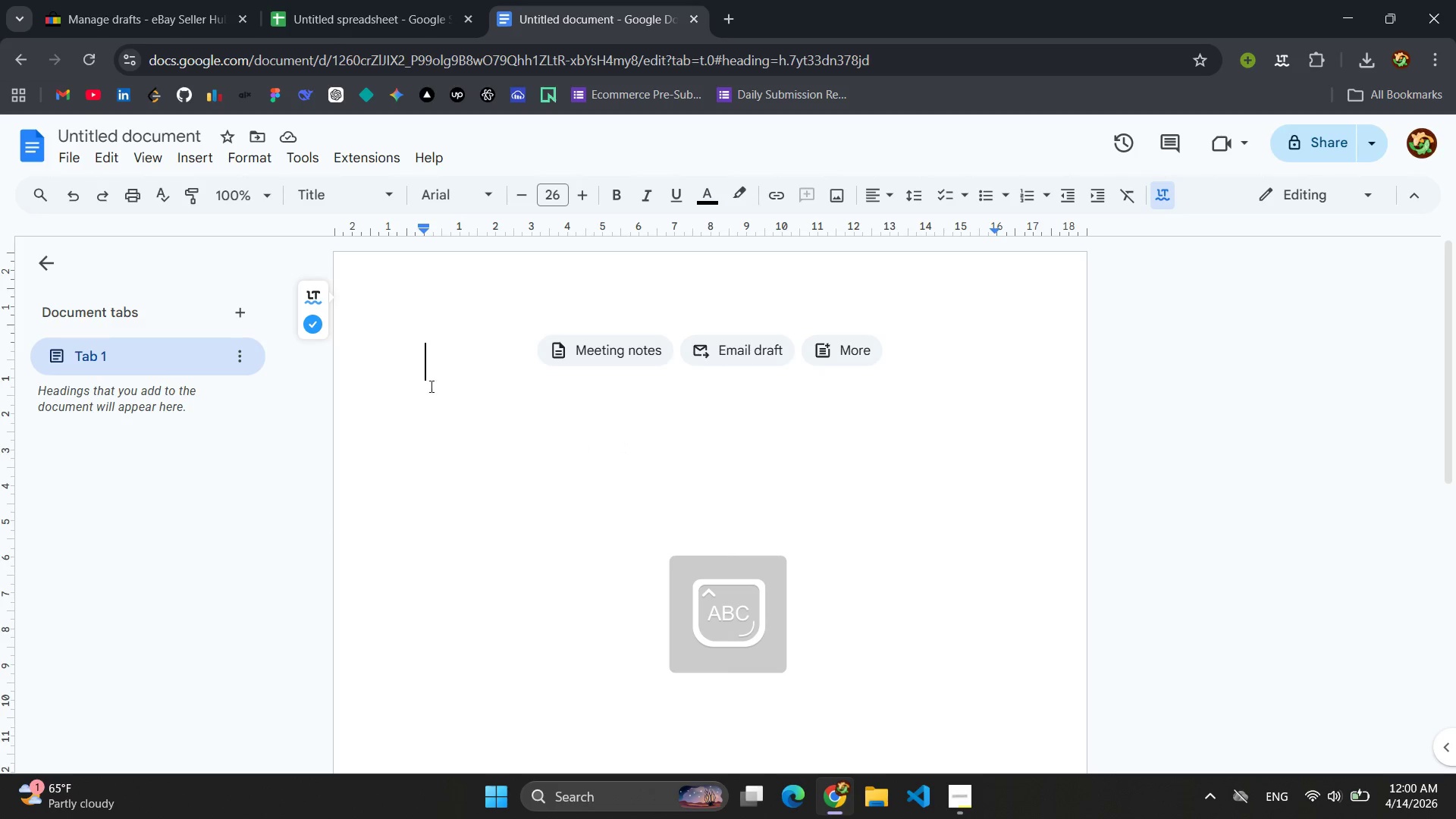 
left_click([464, 372])
 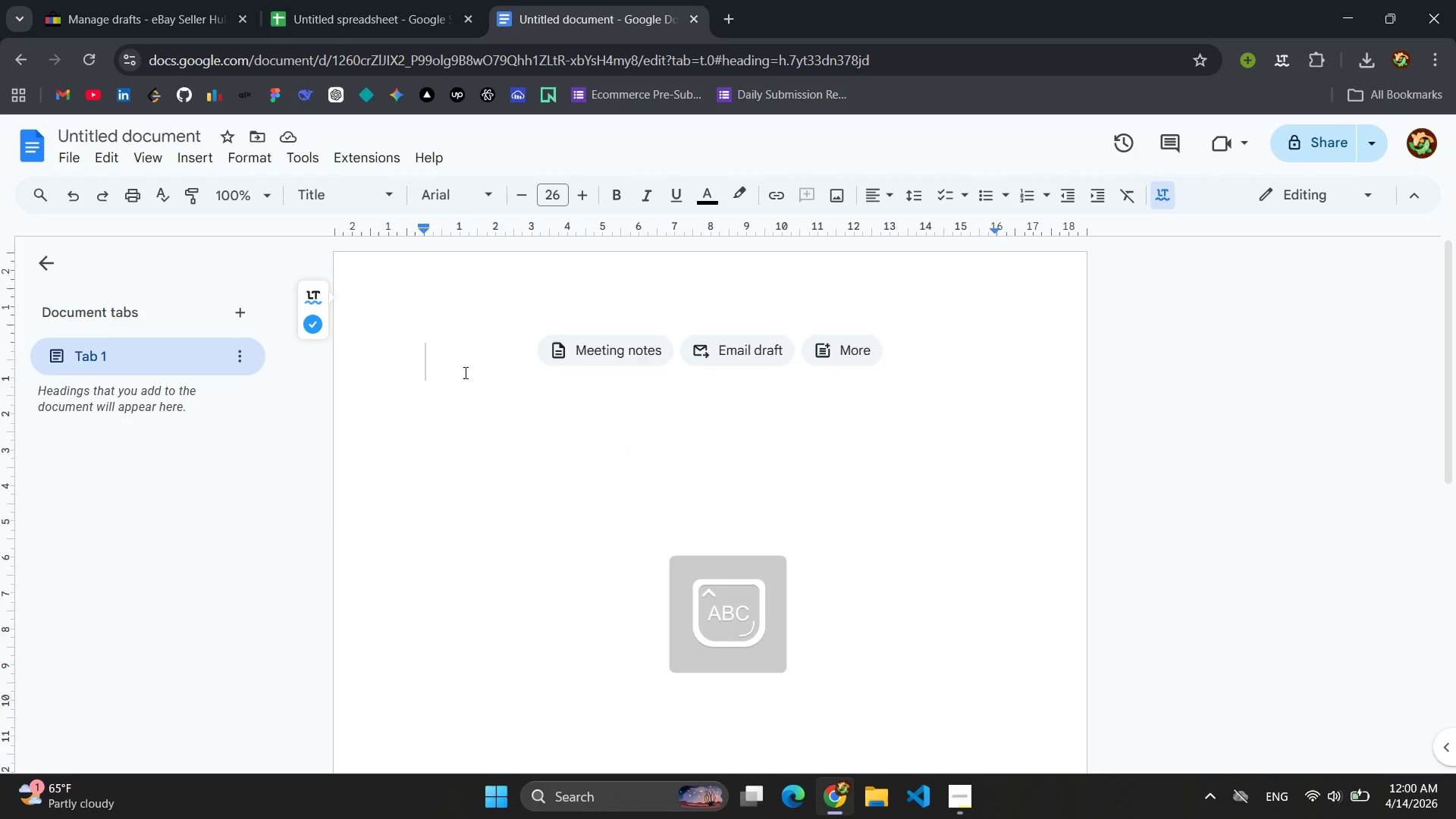 
type(FULL EBAY LISTING DAR)
key(Backspace)
key(Backspace)
type(RF)
key(Backspace)
type(AFTS )
 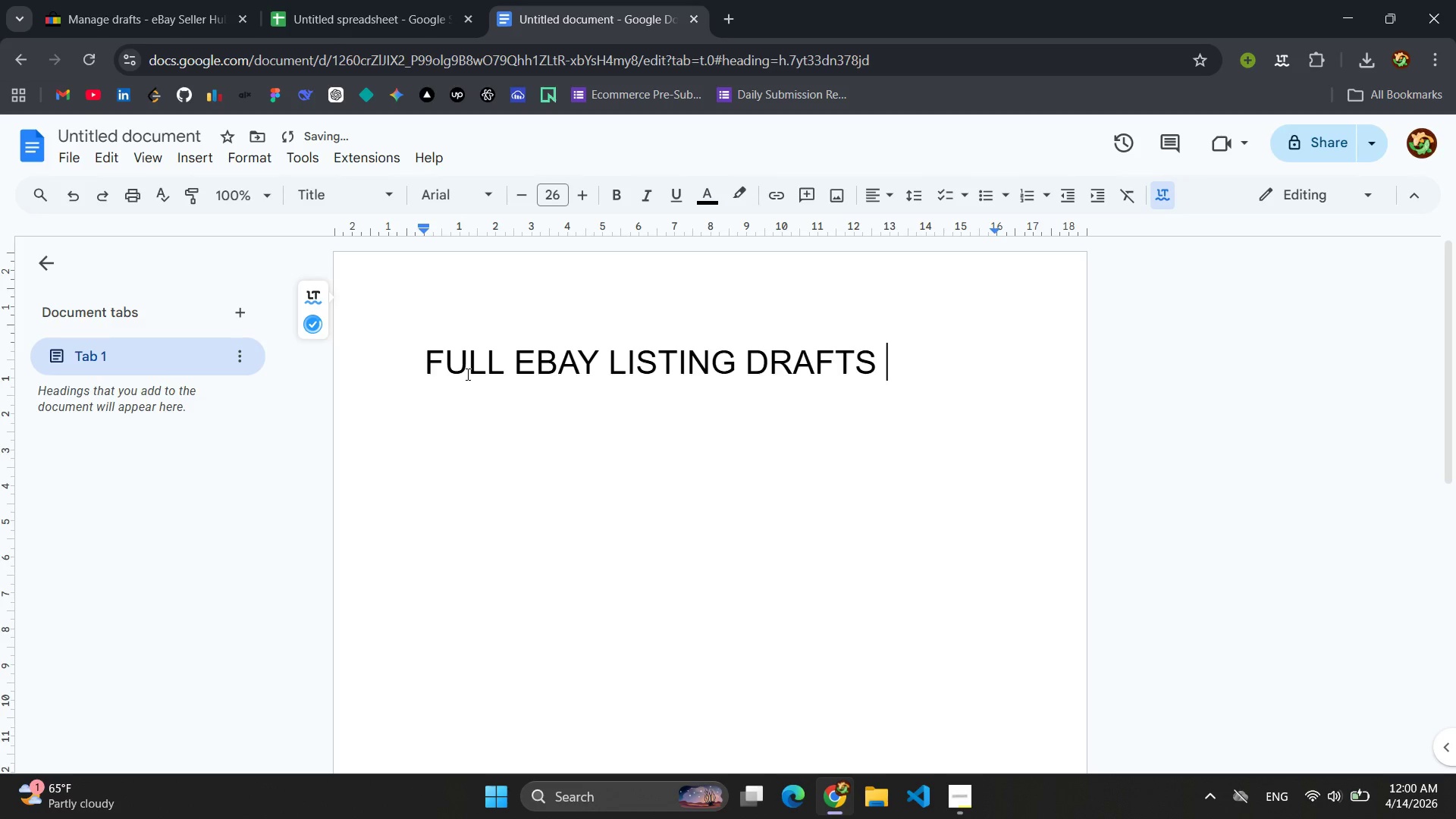 
key(Enter)
 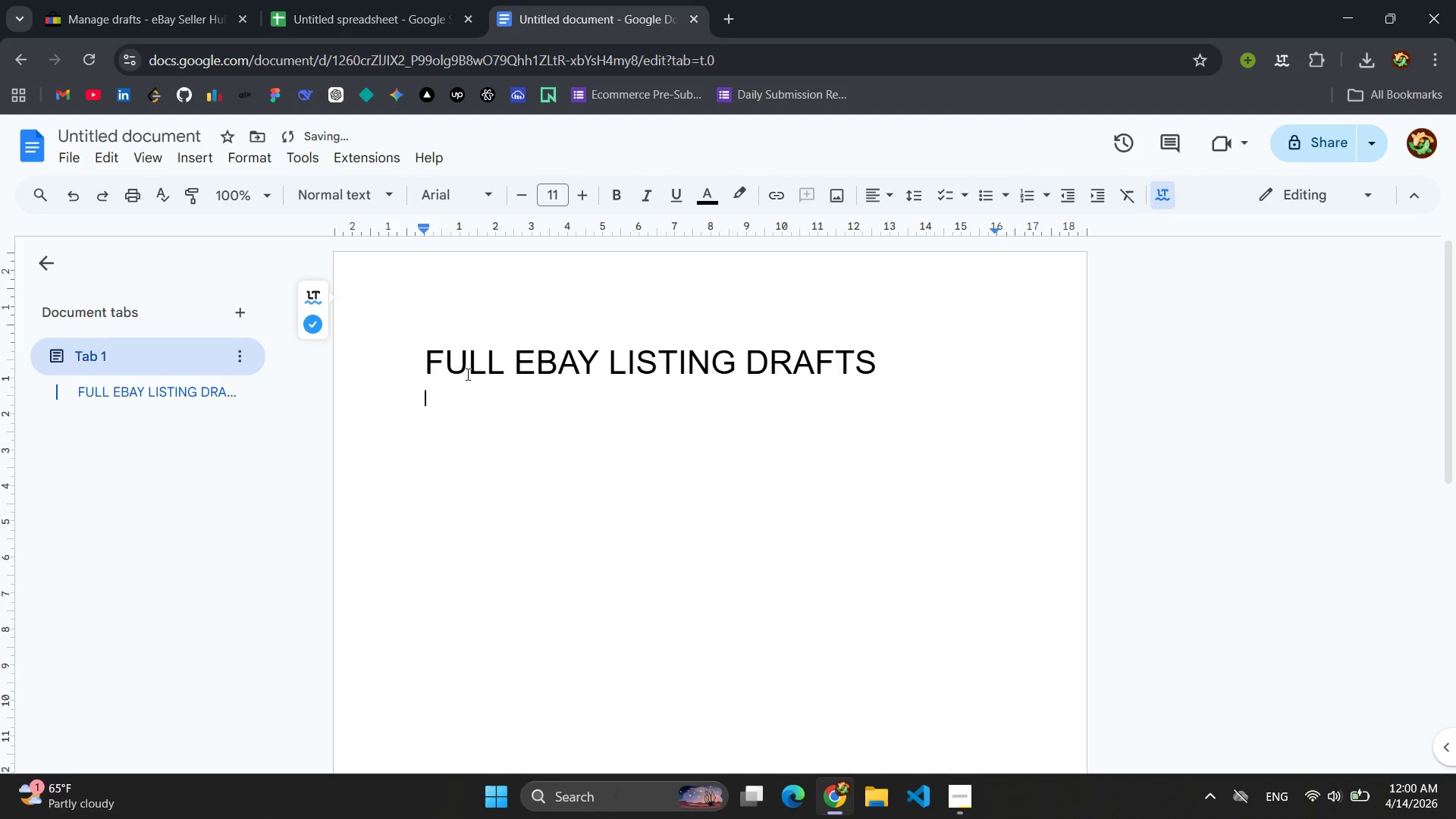 
key(CapsLock)
 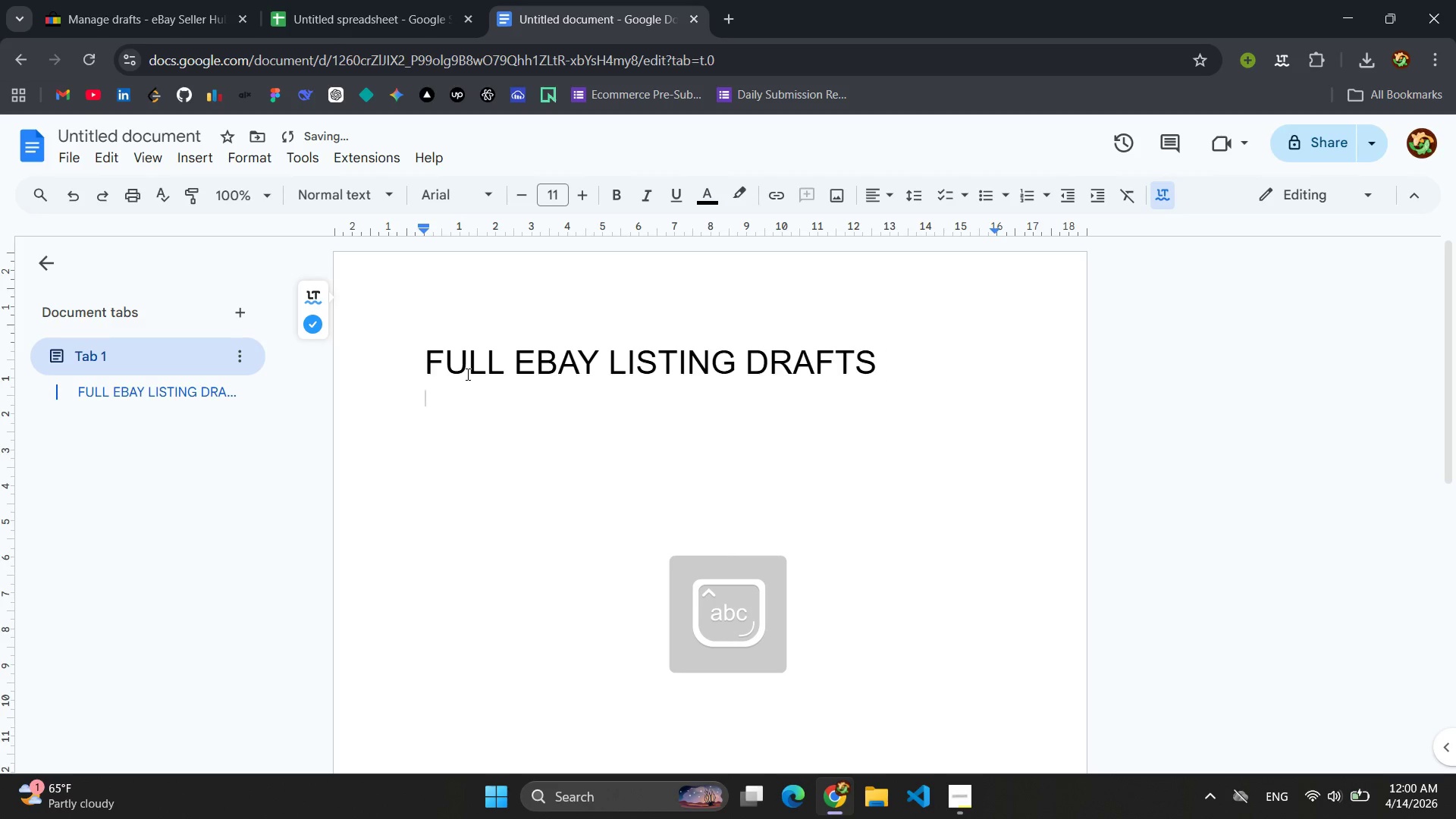 
key(Enter)
 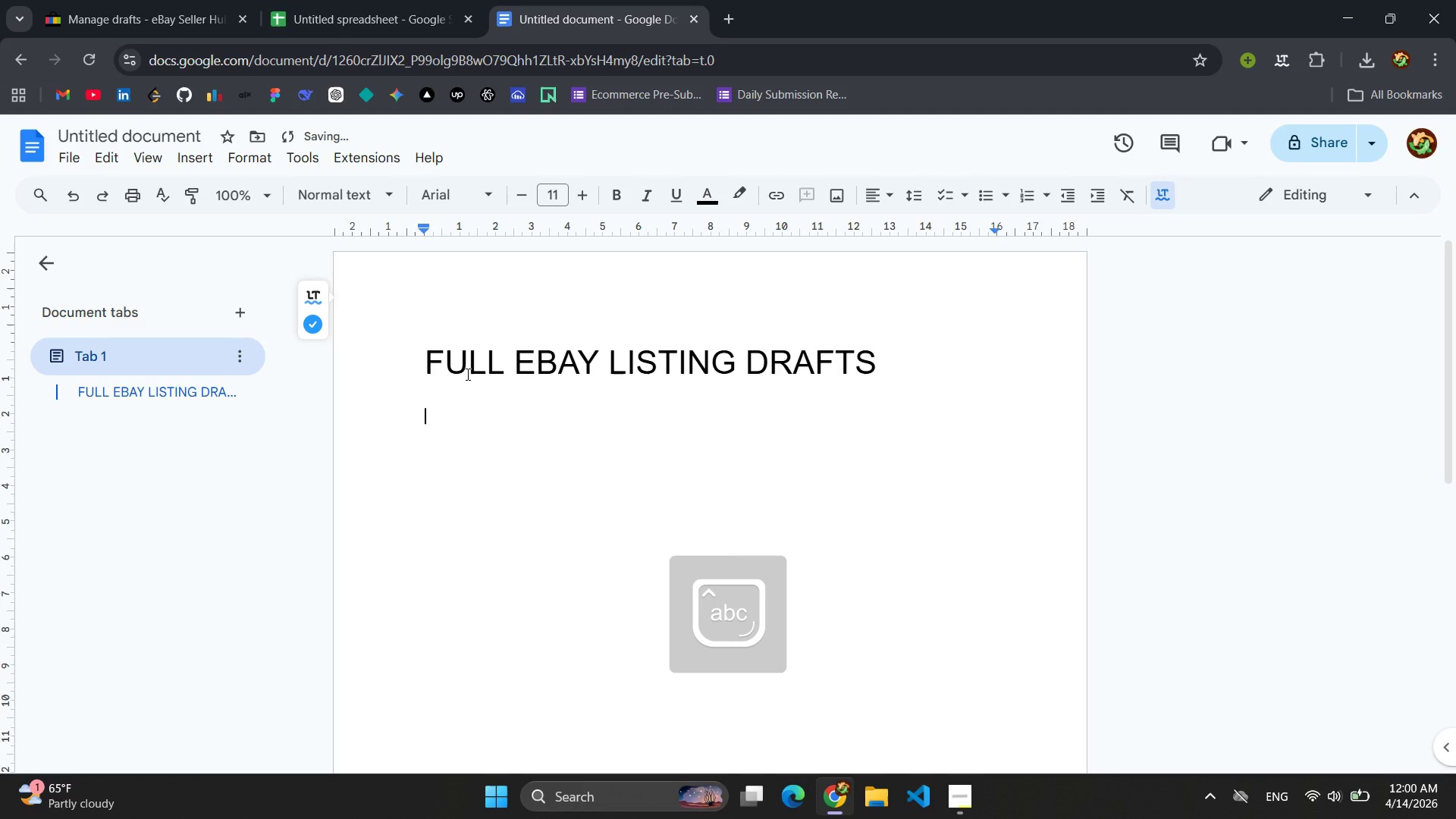 
type(1. japanes shera)
key(Backspace)
key(Backspace)
type(ars)
 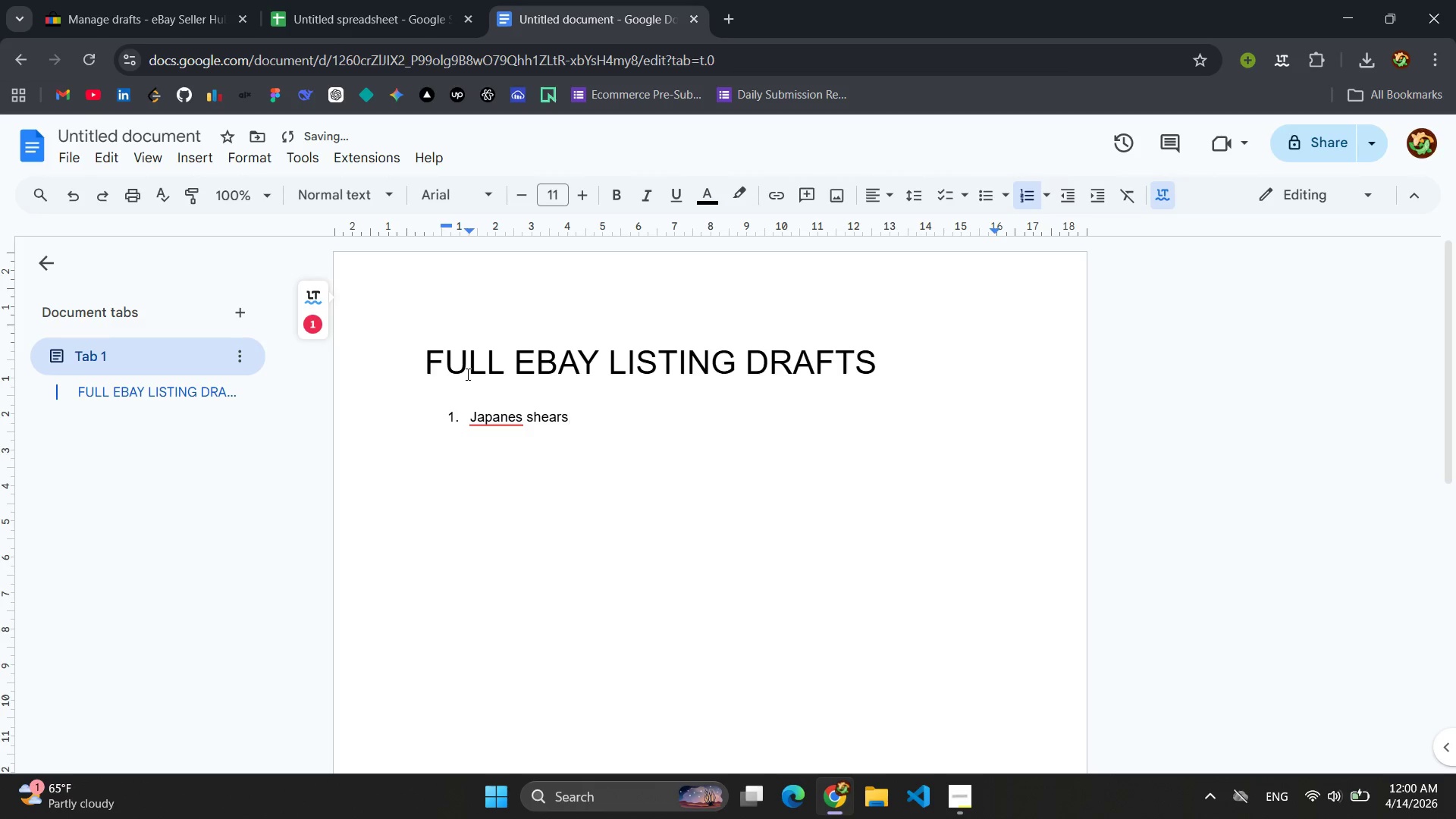 
key(Enter)
 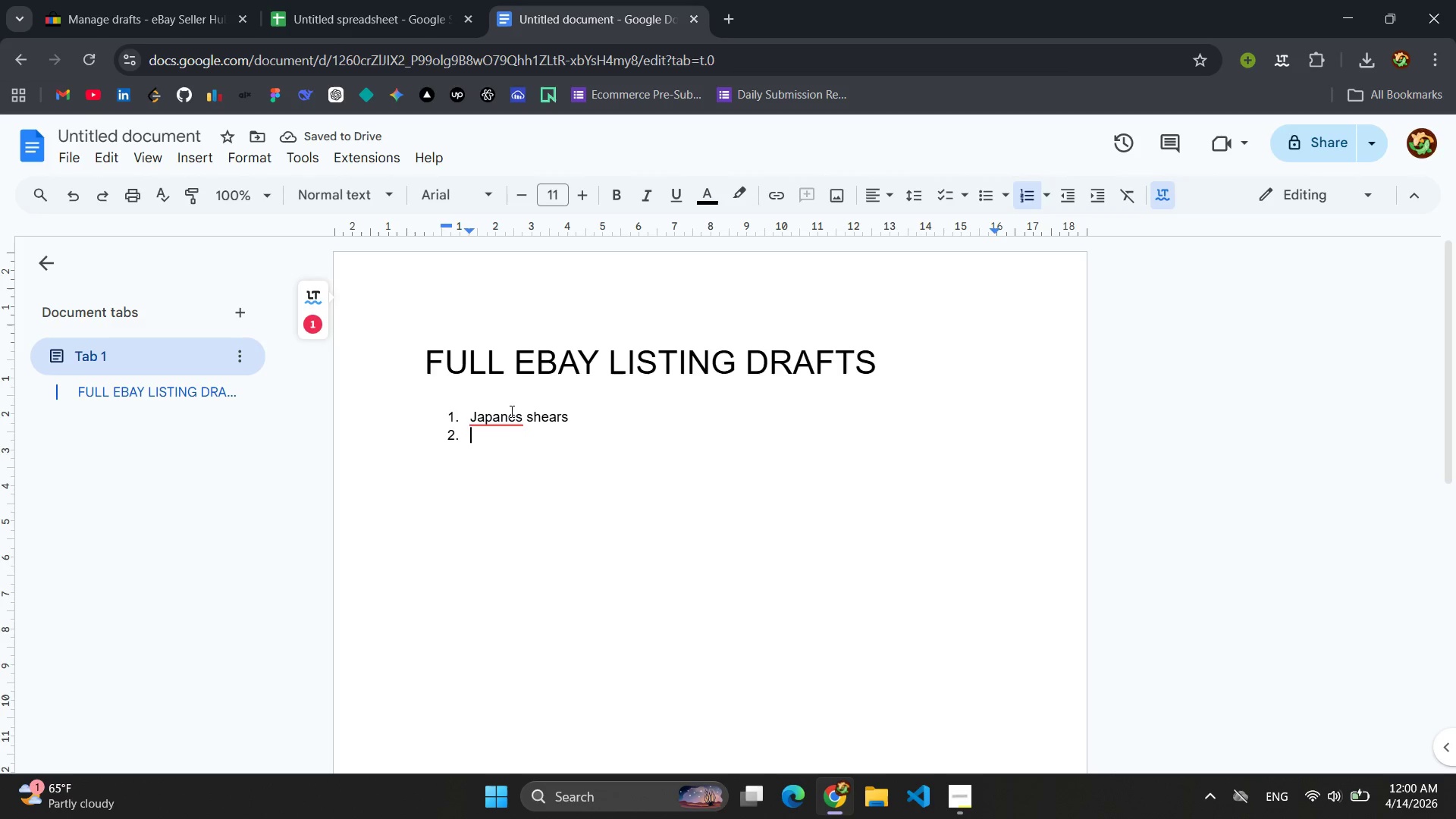 
left_click([522, 420])
 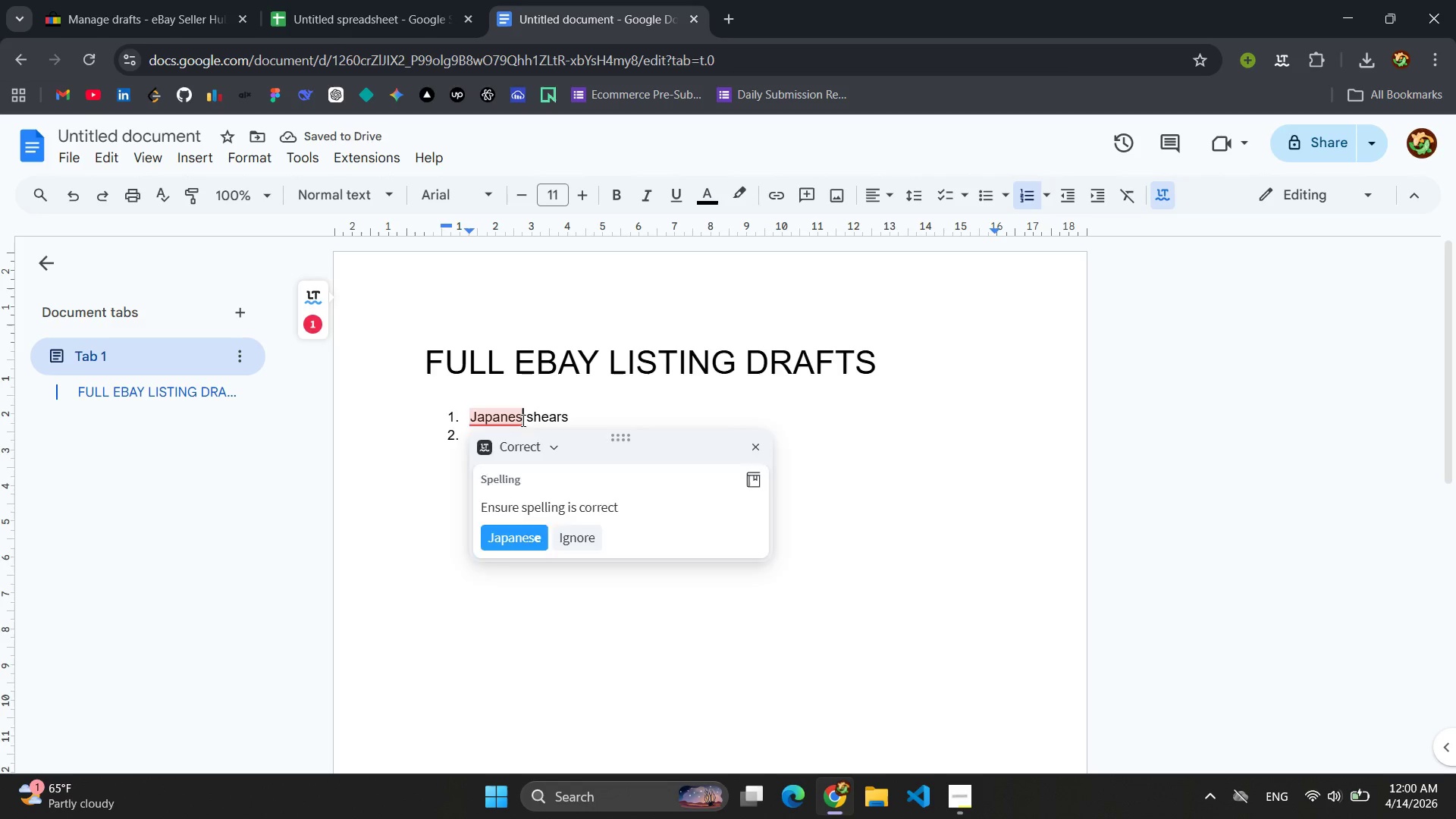 
key(E)
 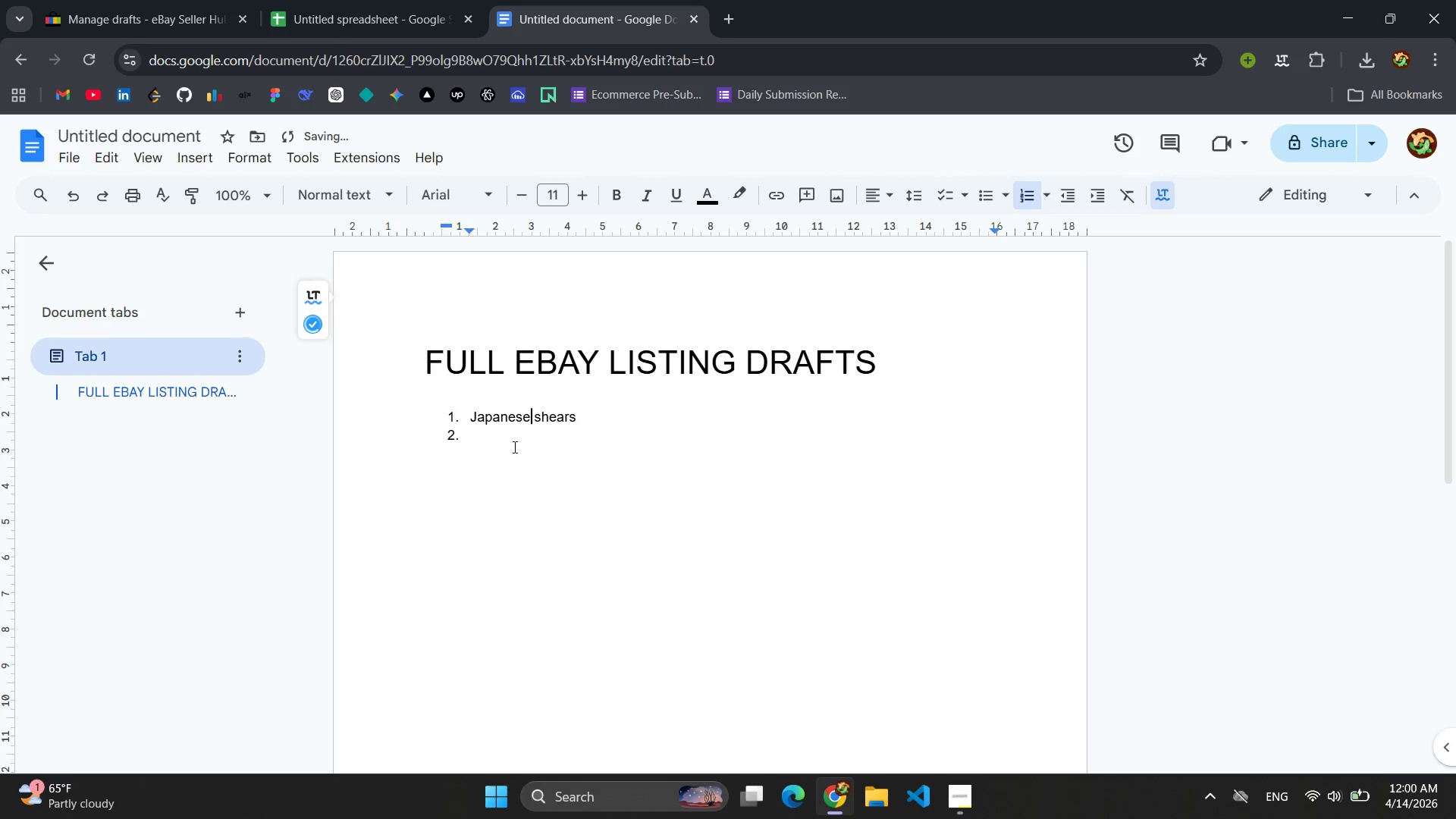 
left_click([493, 445])
 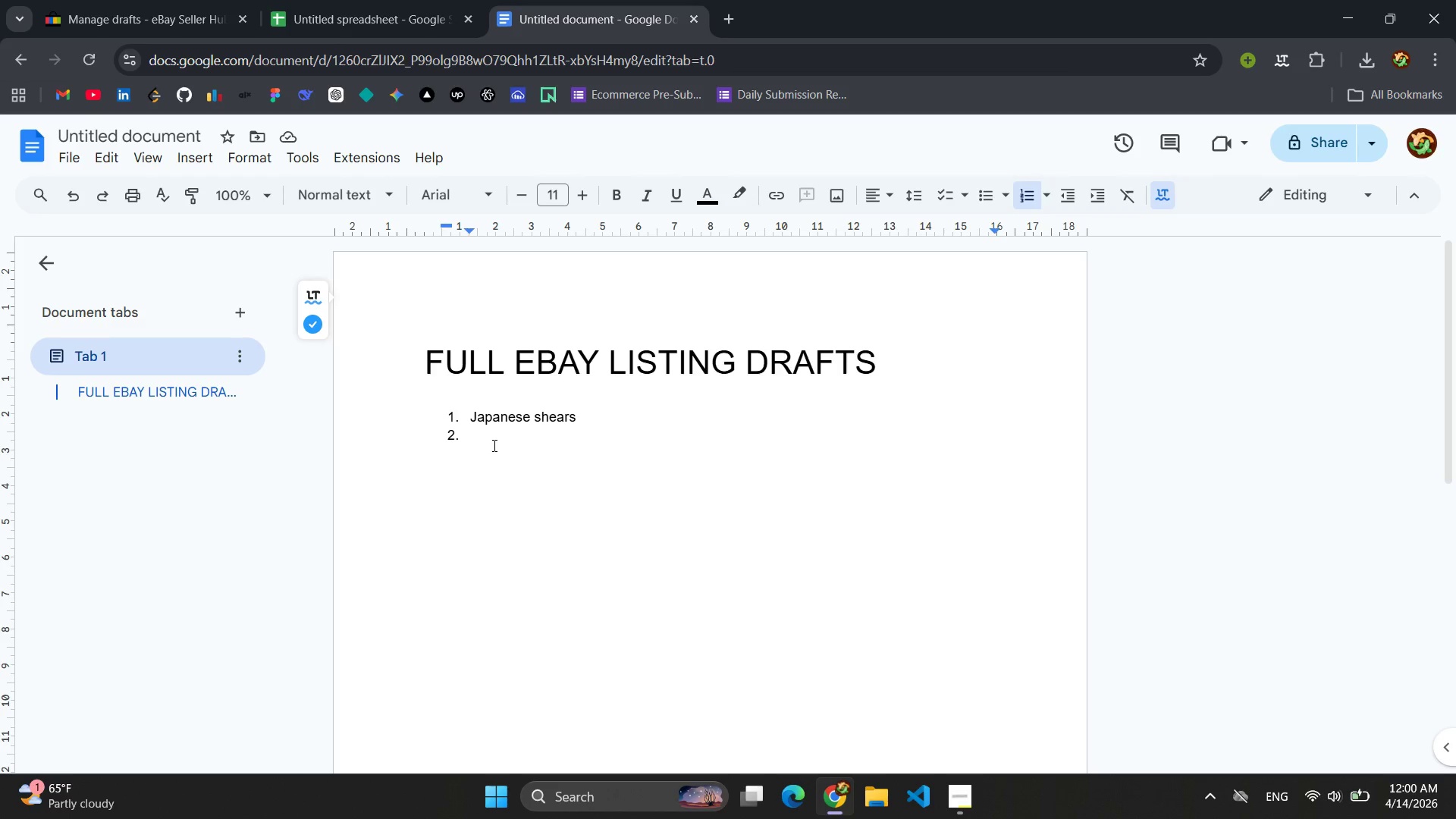 
type(thinnign shears)
 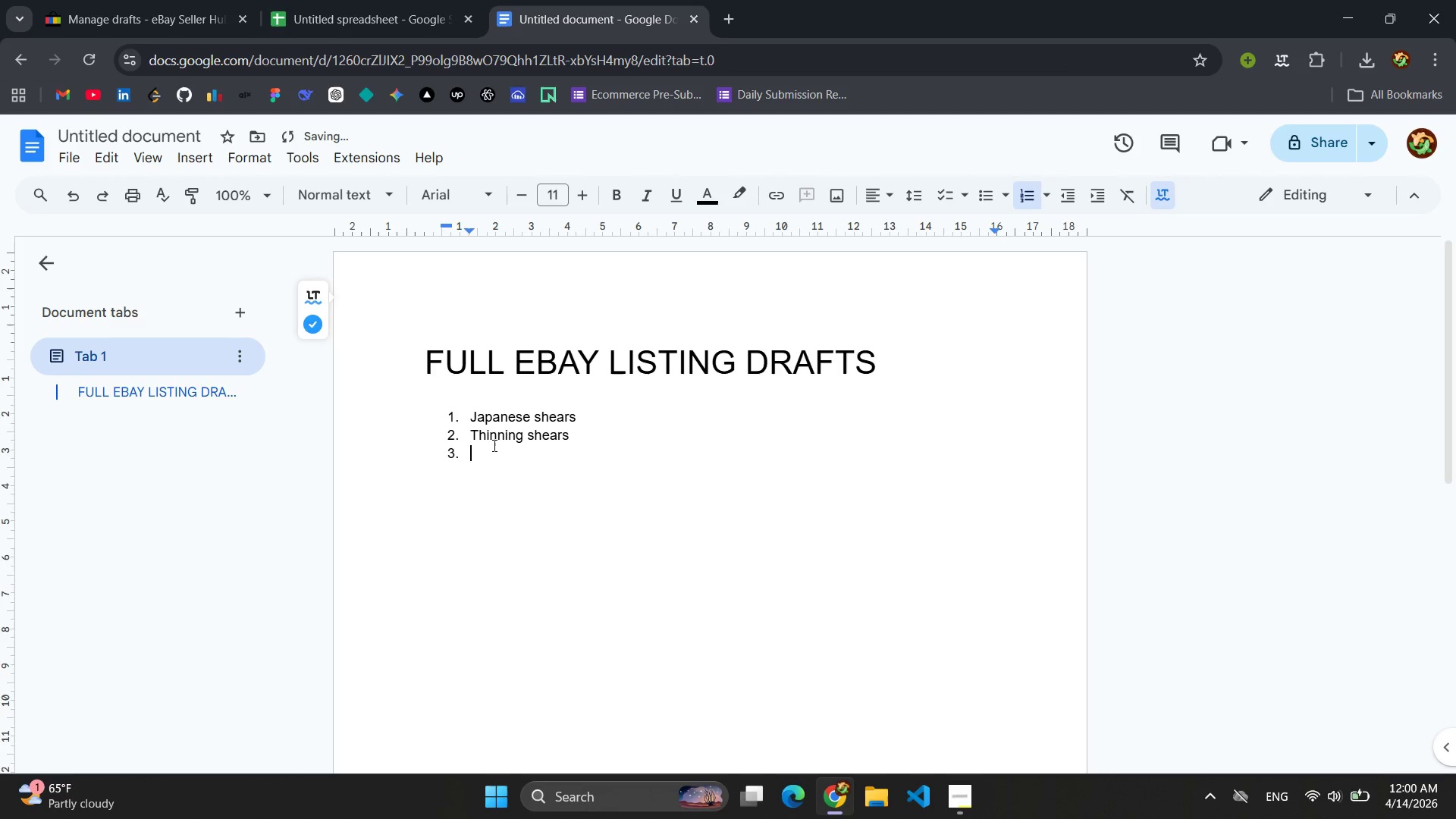 
key(Enter)
 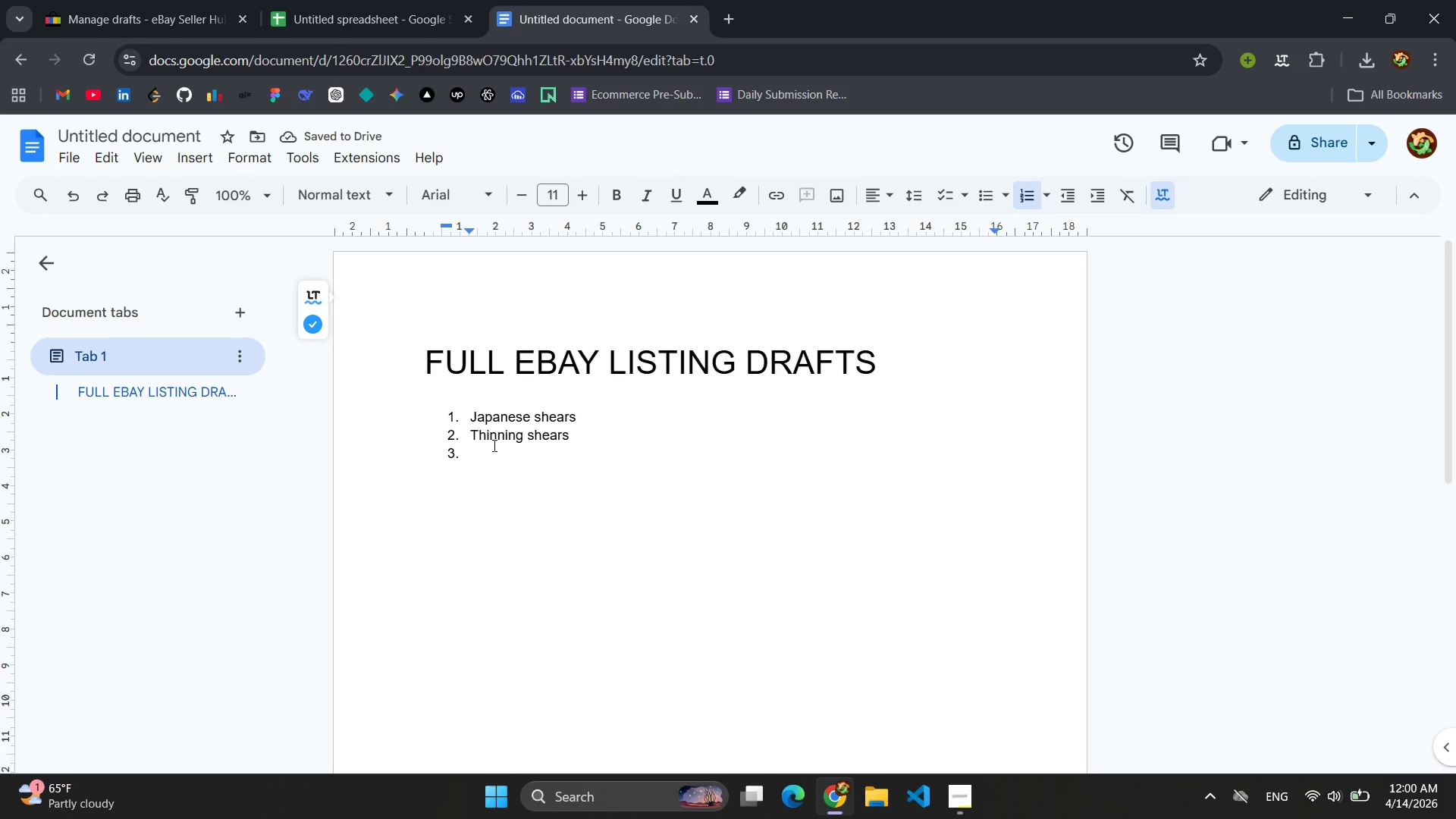 
wait(5.11)
 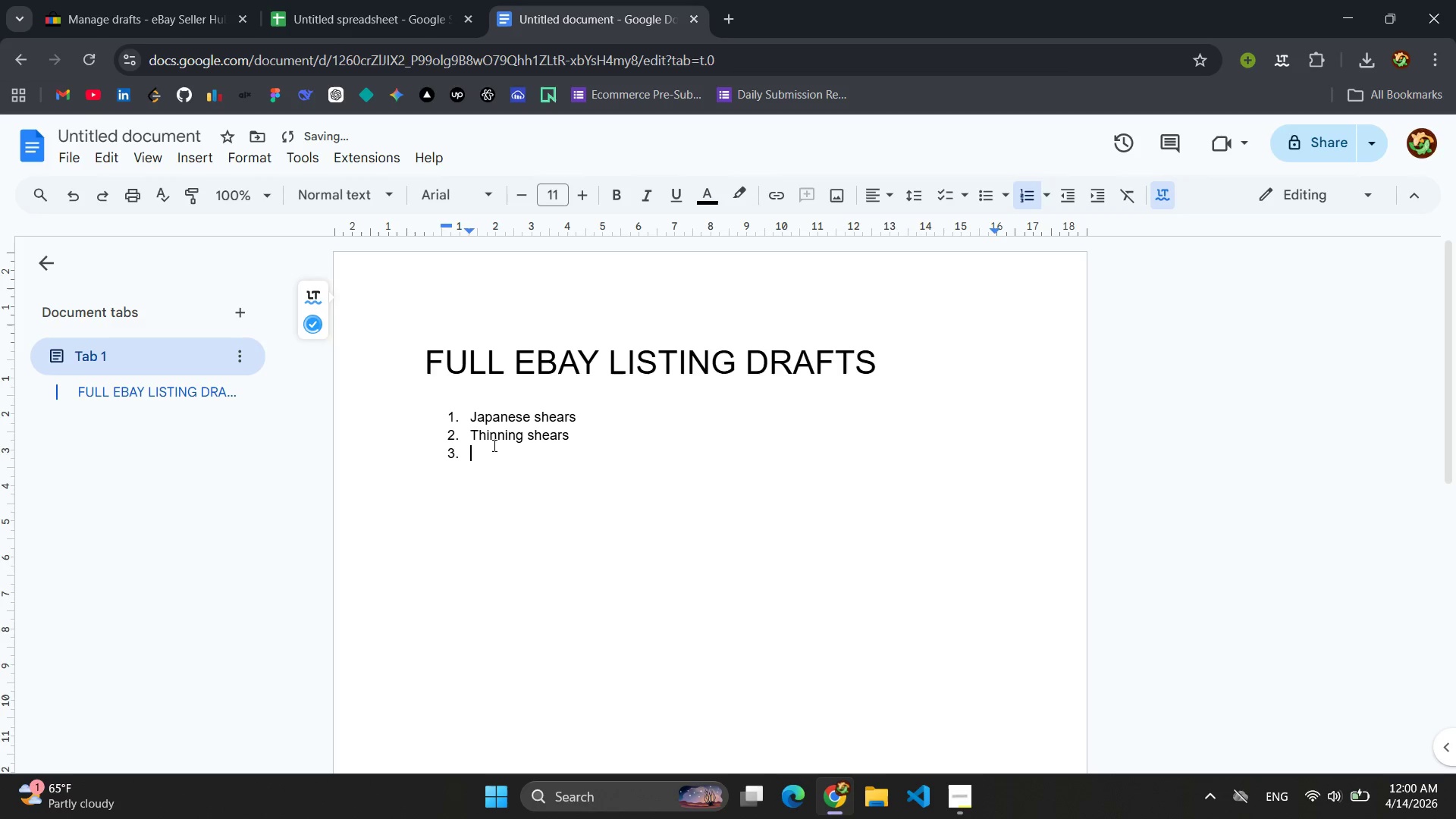 
type(cordless clipper)
 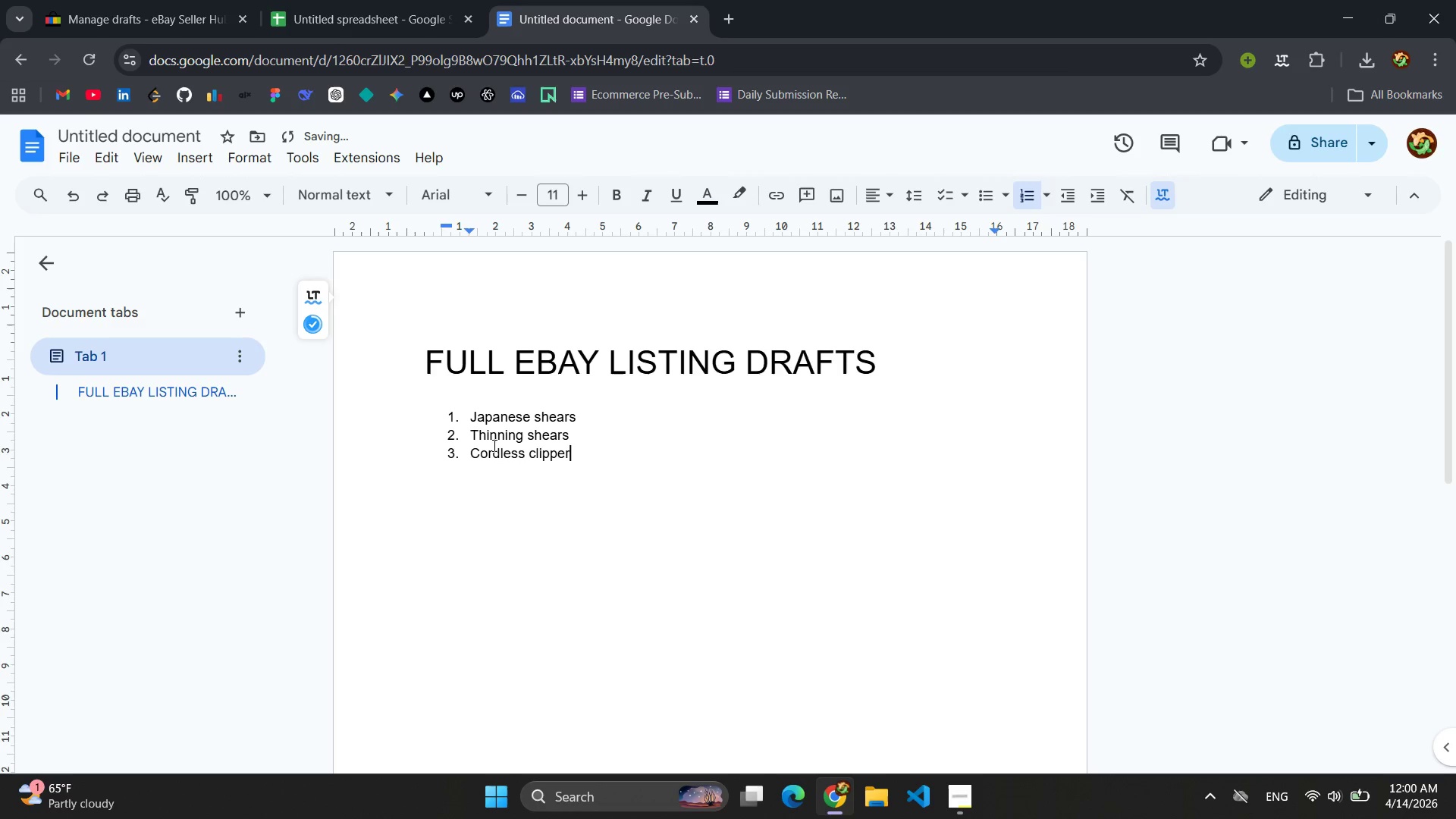 
key(Enter)
 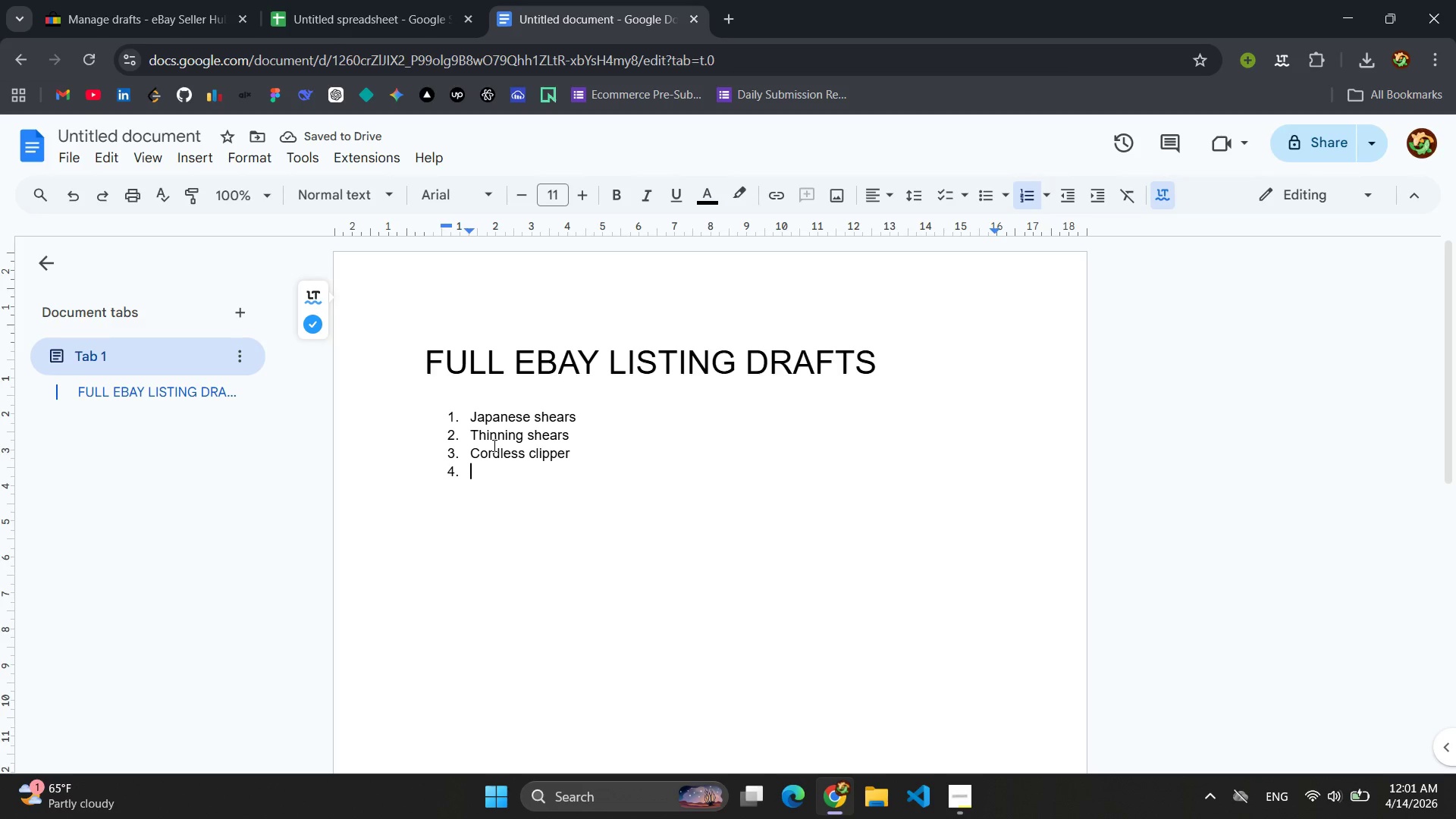 
wait(5.48)
 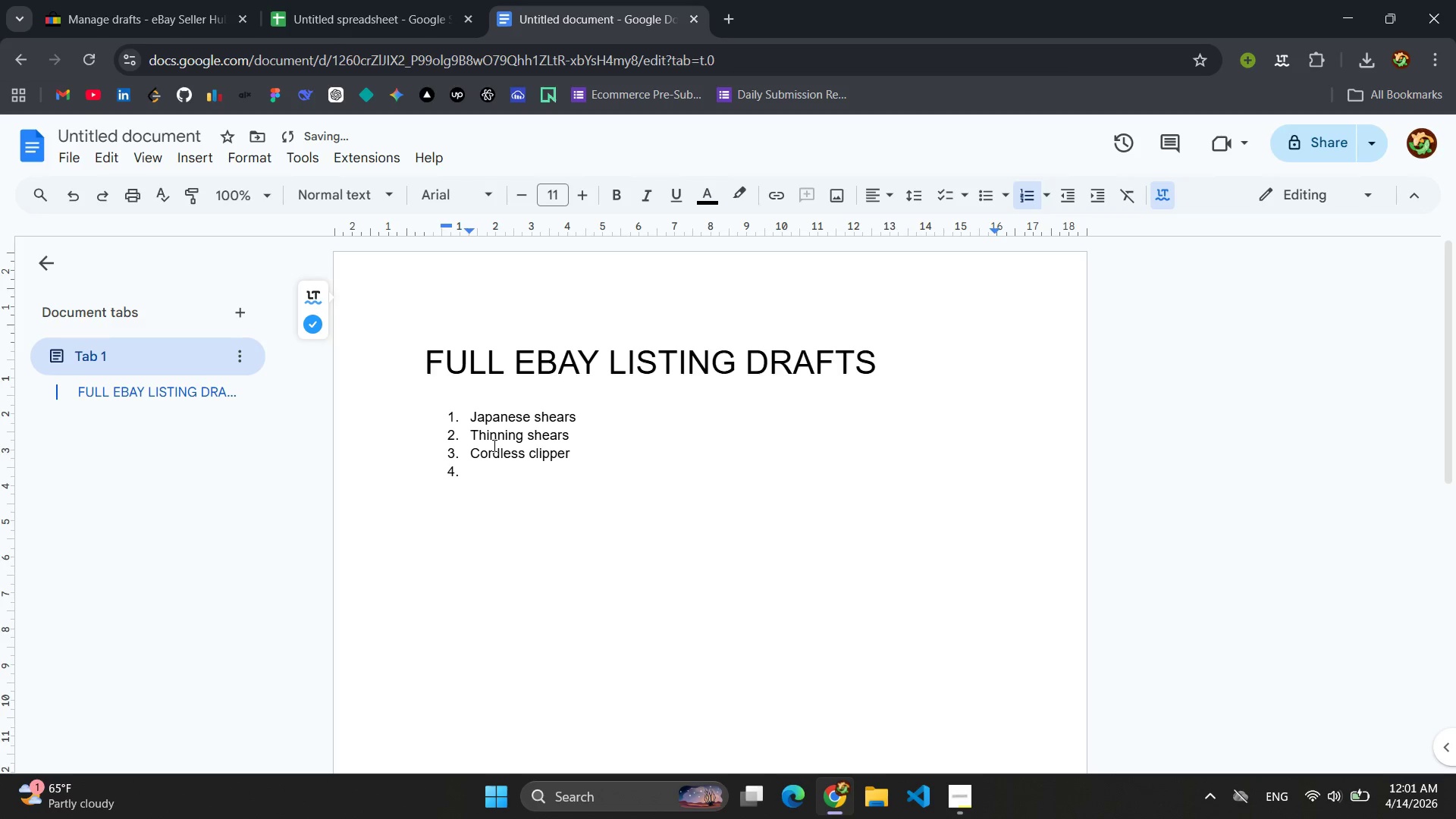 
type(baer)
key(Backspace)
key(Backspace)
key(Backspace)
type(eard vault)
 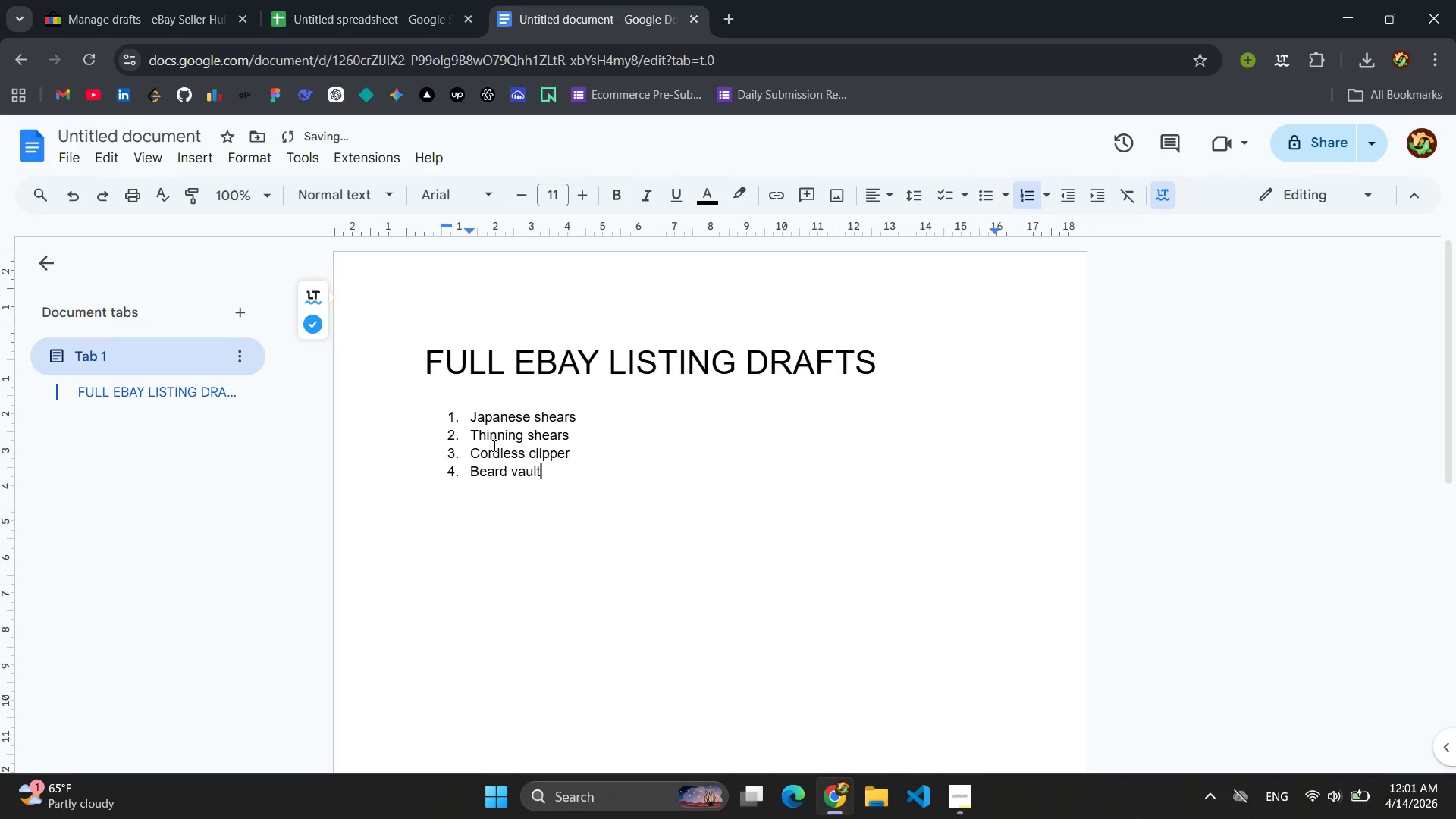 